 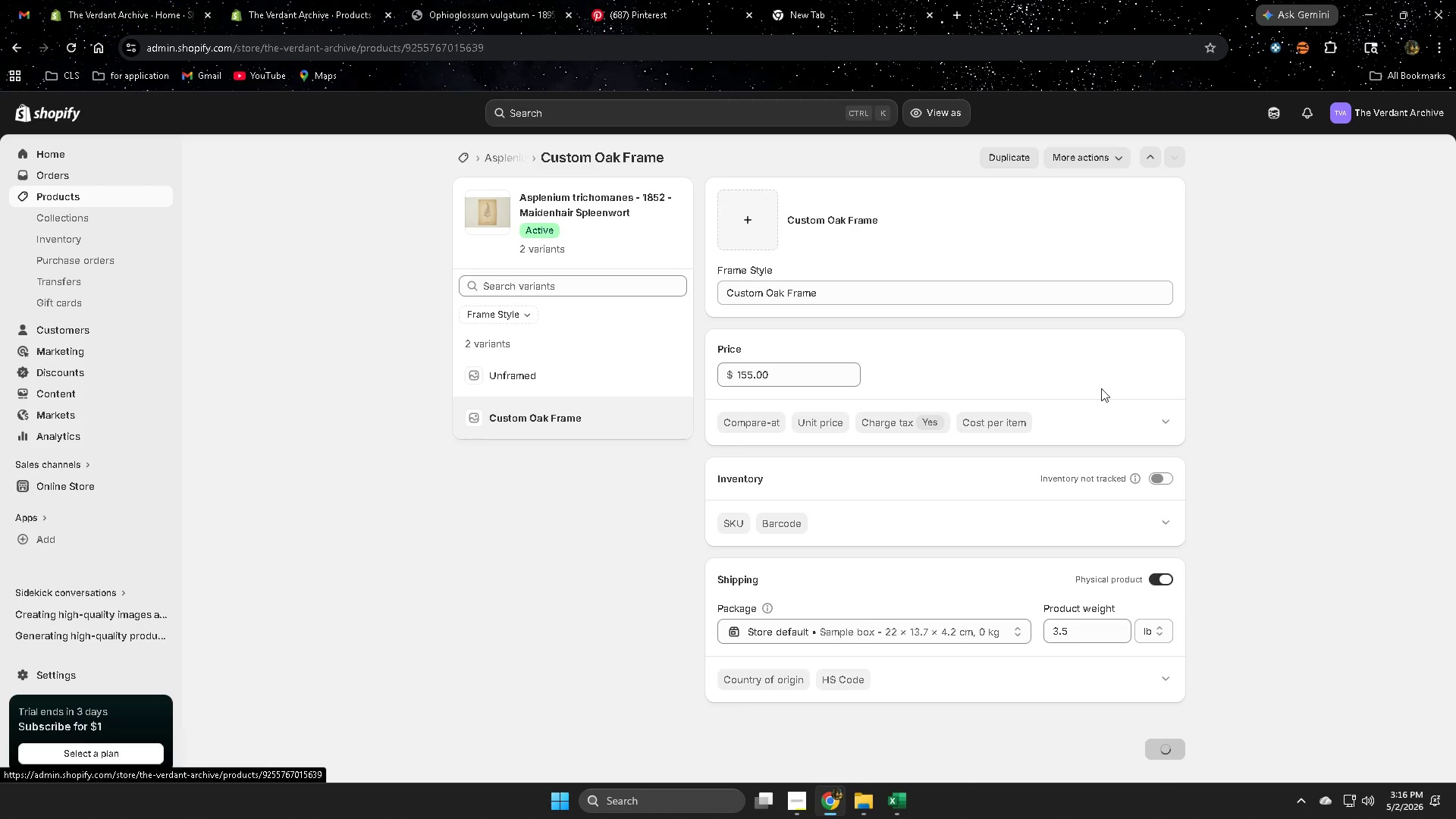 
scroll: coordinate [1176, 538], scroll_direction: down, amount: 13.0
 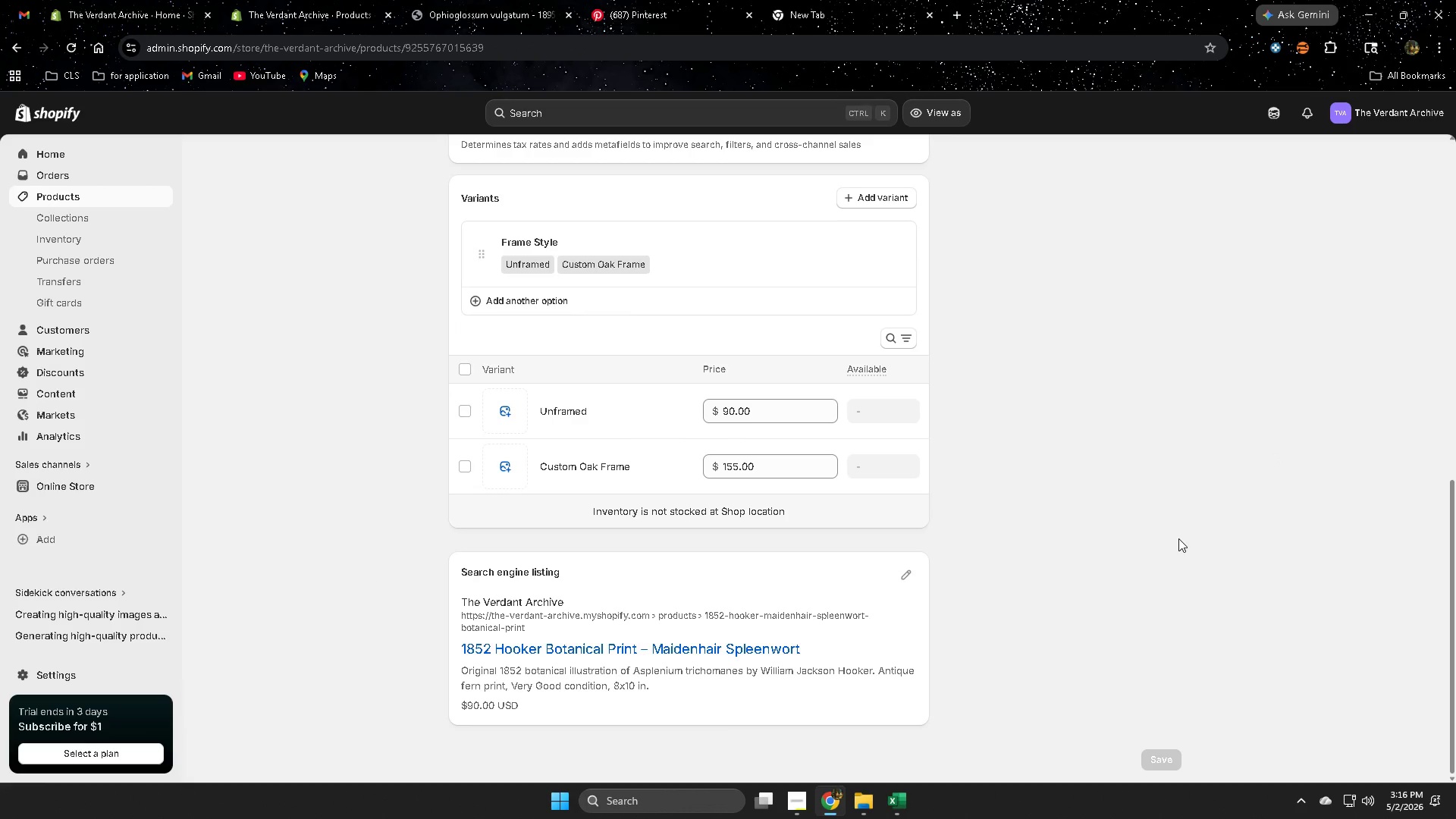 
scroll: coordinate [1178, 538], scroll_direction: up, amount: 6.0
 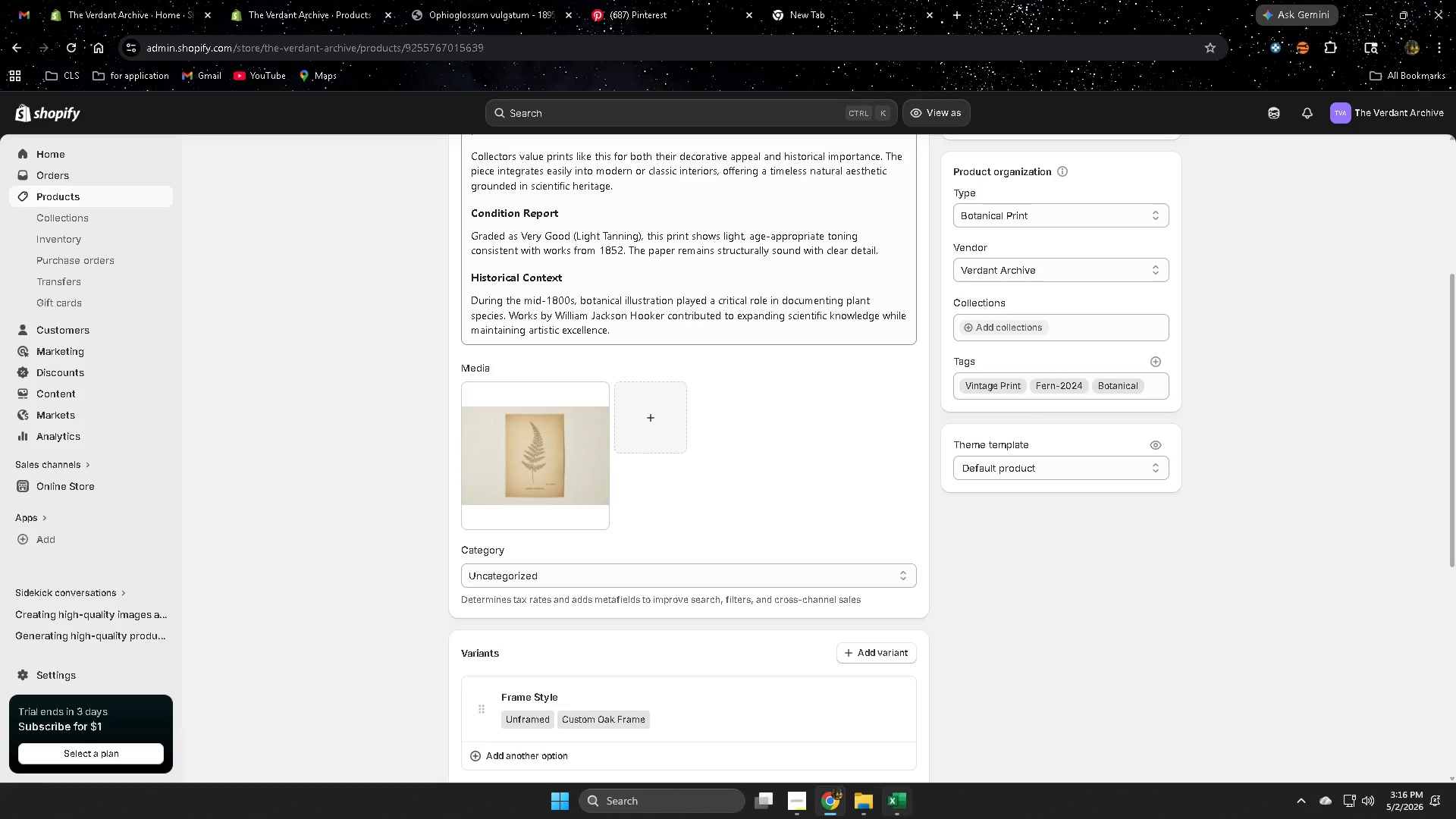 
left_click([896, 806])
 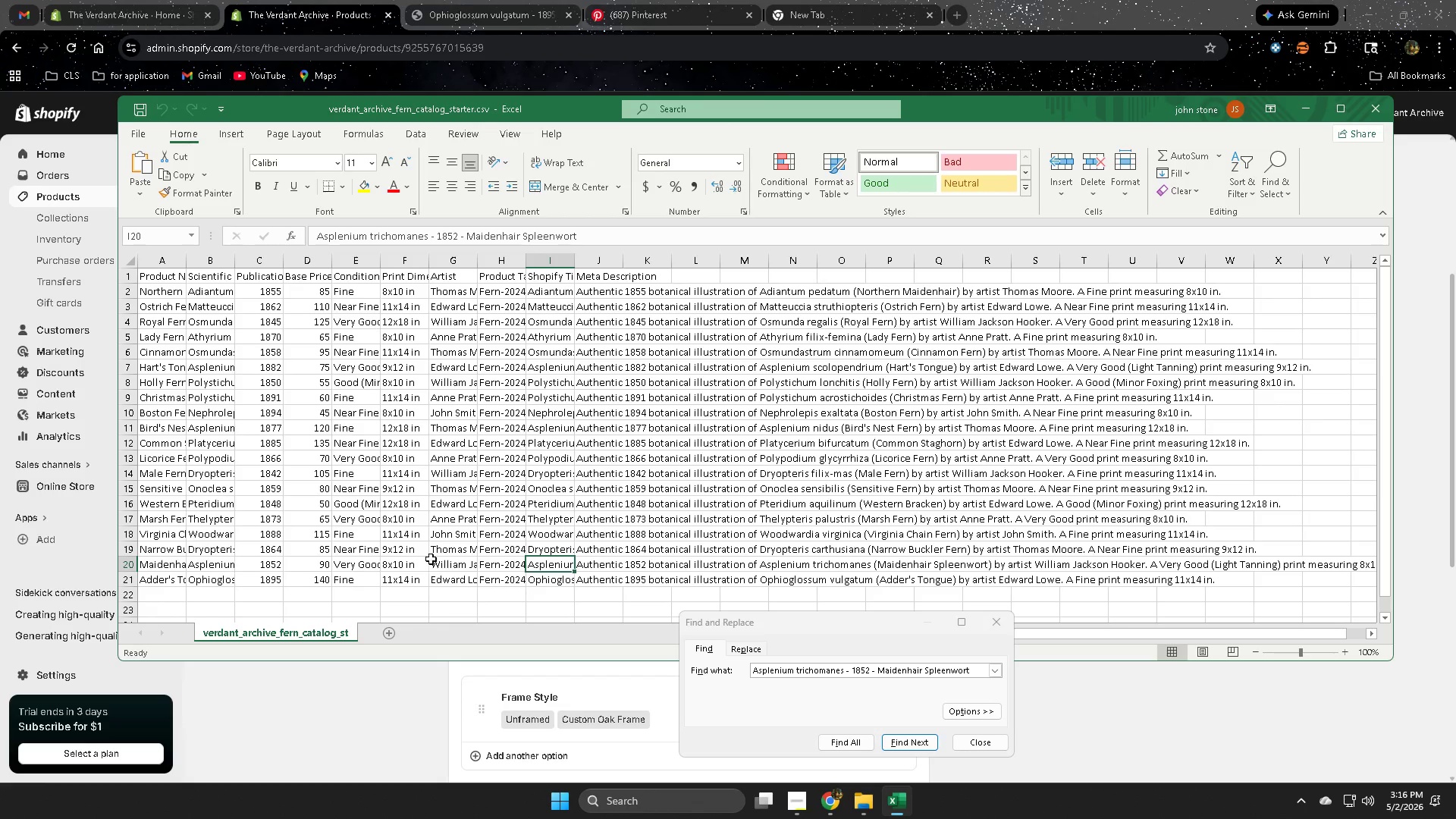 
scroll: coordinate [400, 531], scroll_direction: up, amount: 3.0
 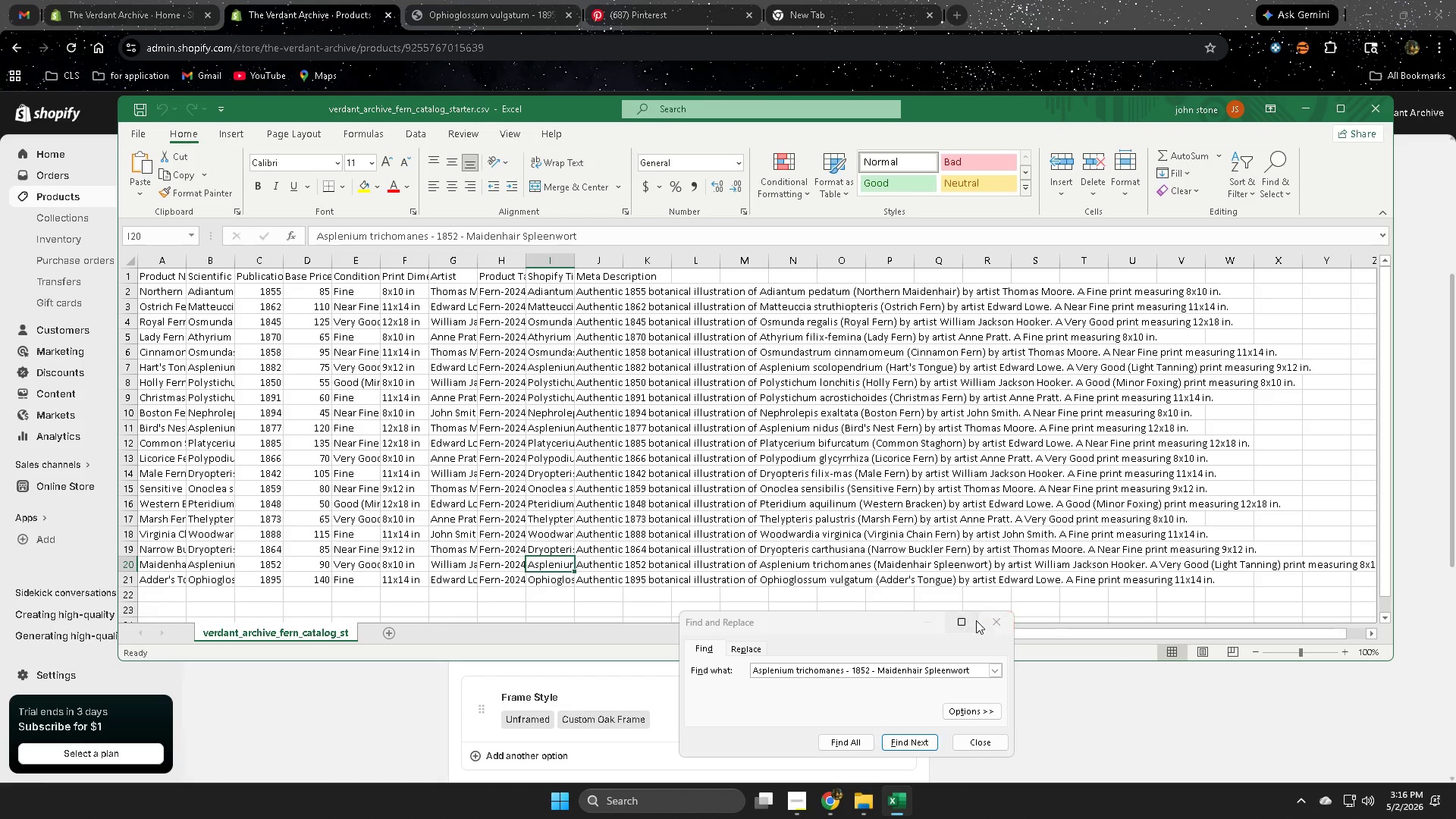 
left_click([996, 619])
 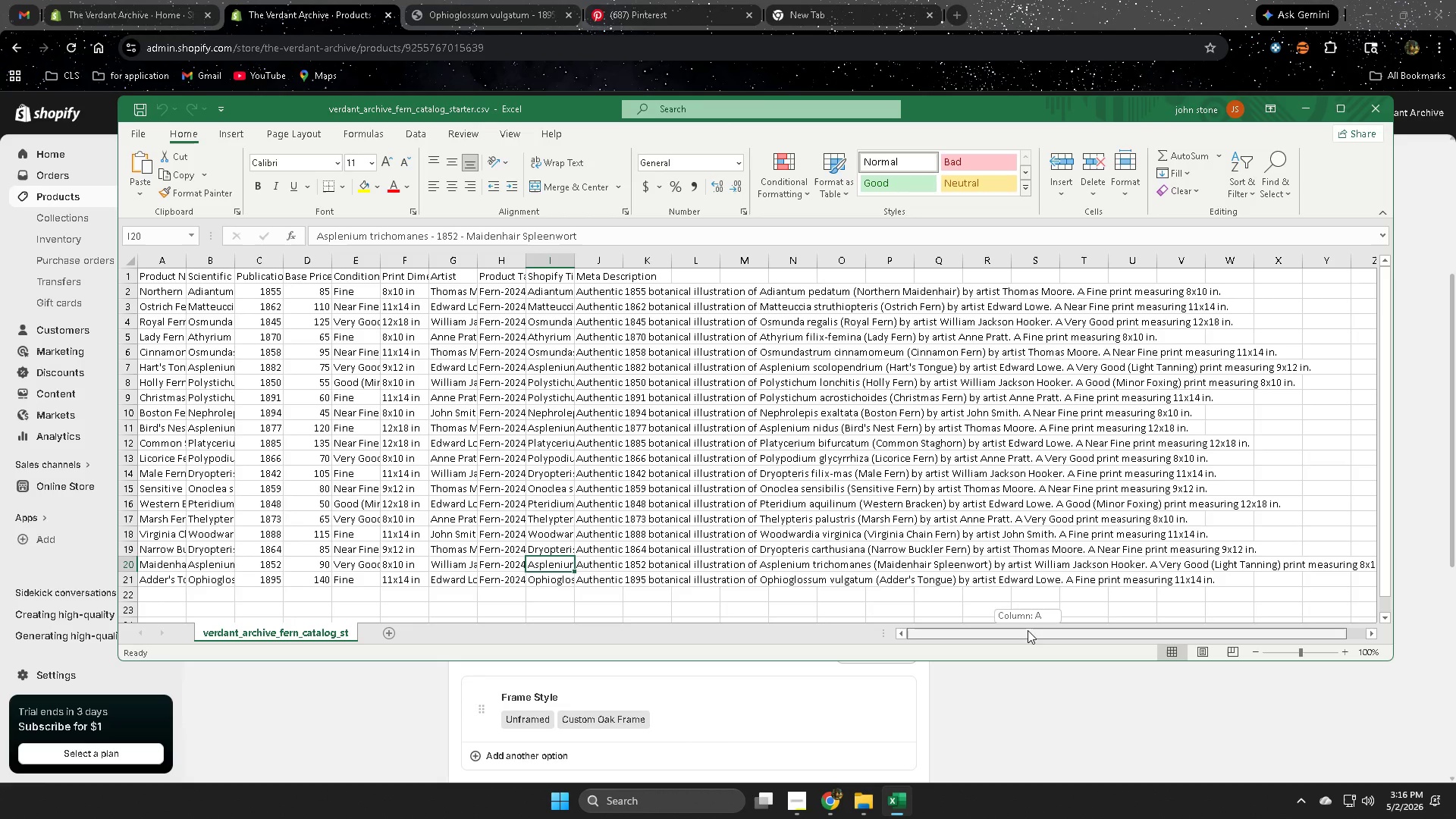 
left_click_drag(start_coordinate=[1028, 630], to_coordinate=[992, 640])
 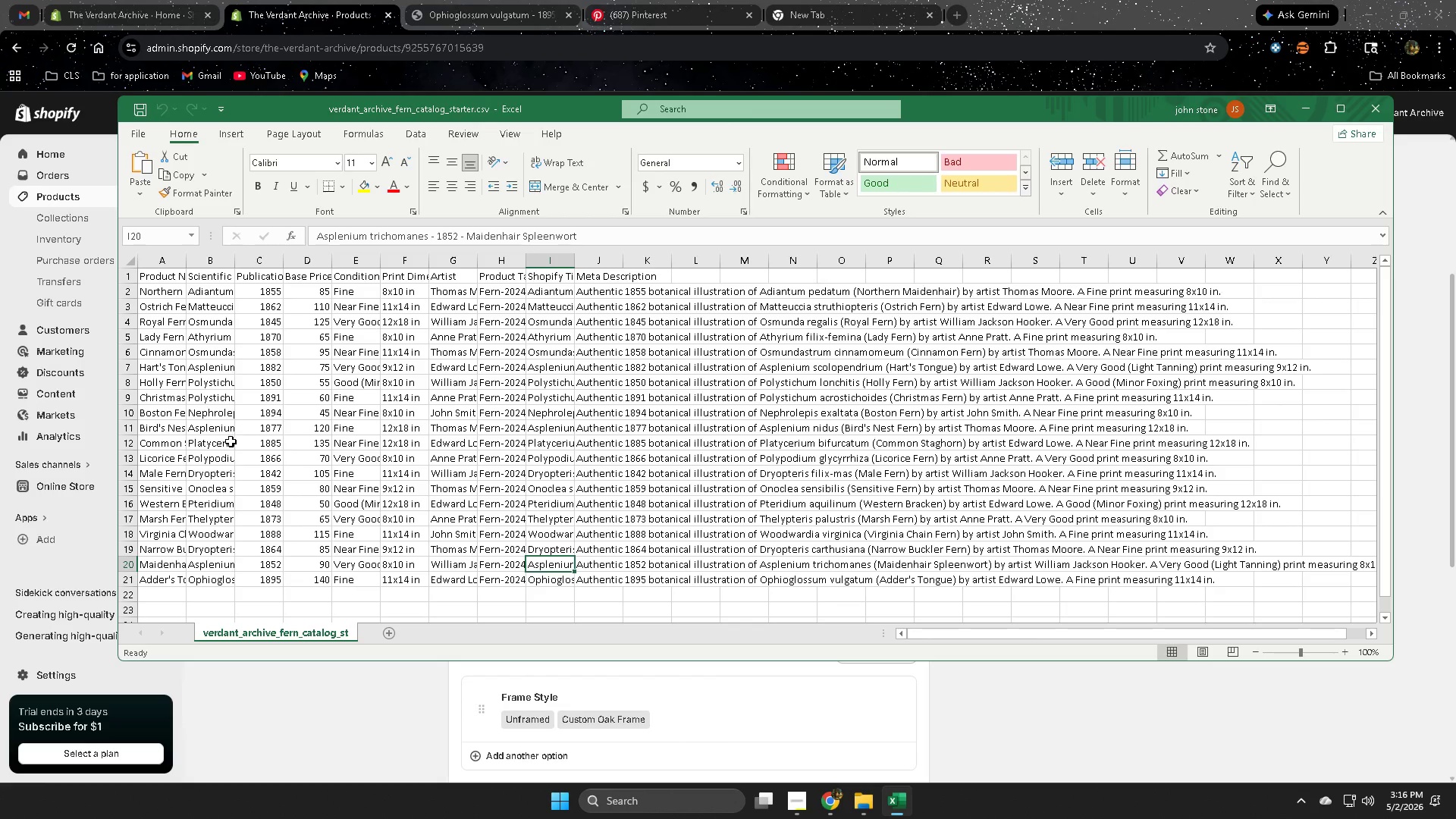 
scroll: coordinate [233, 441], scroll_direction: up, amount: 4.0
 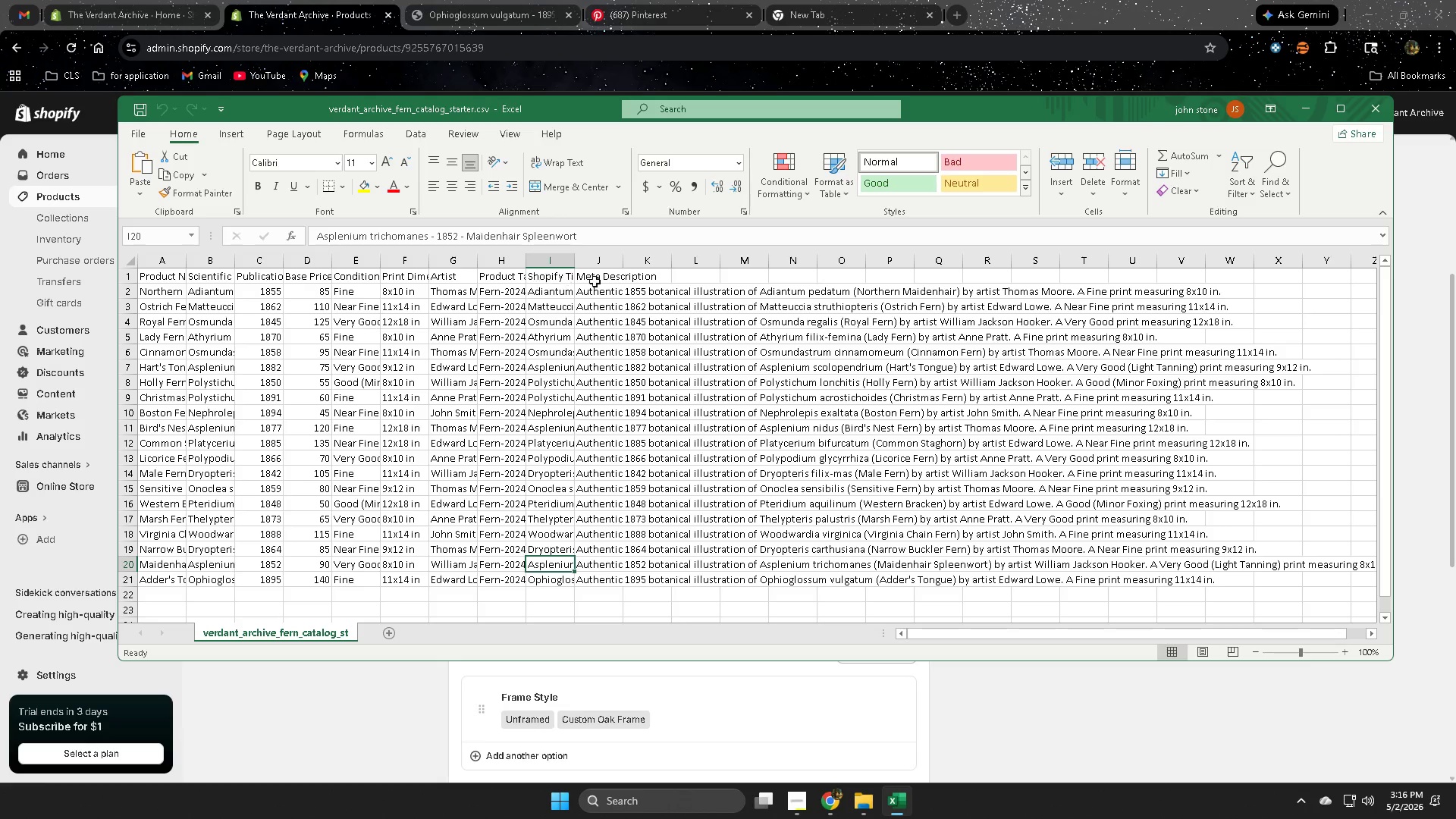 
left_click([497, 275])
 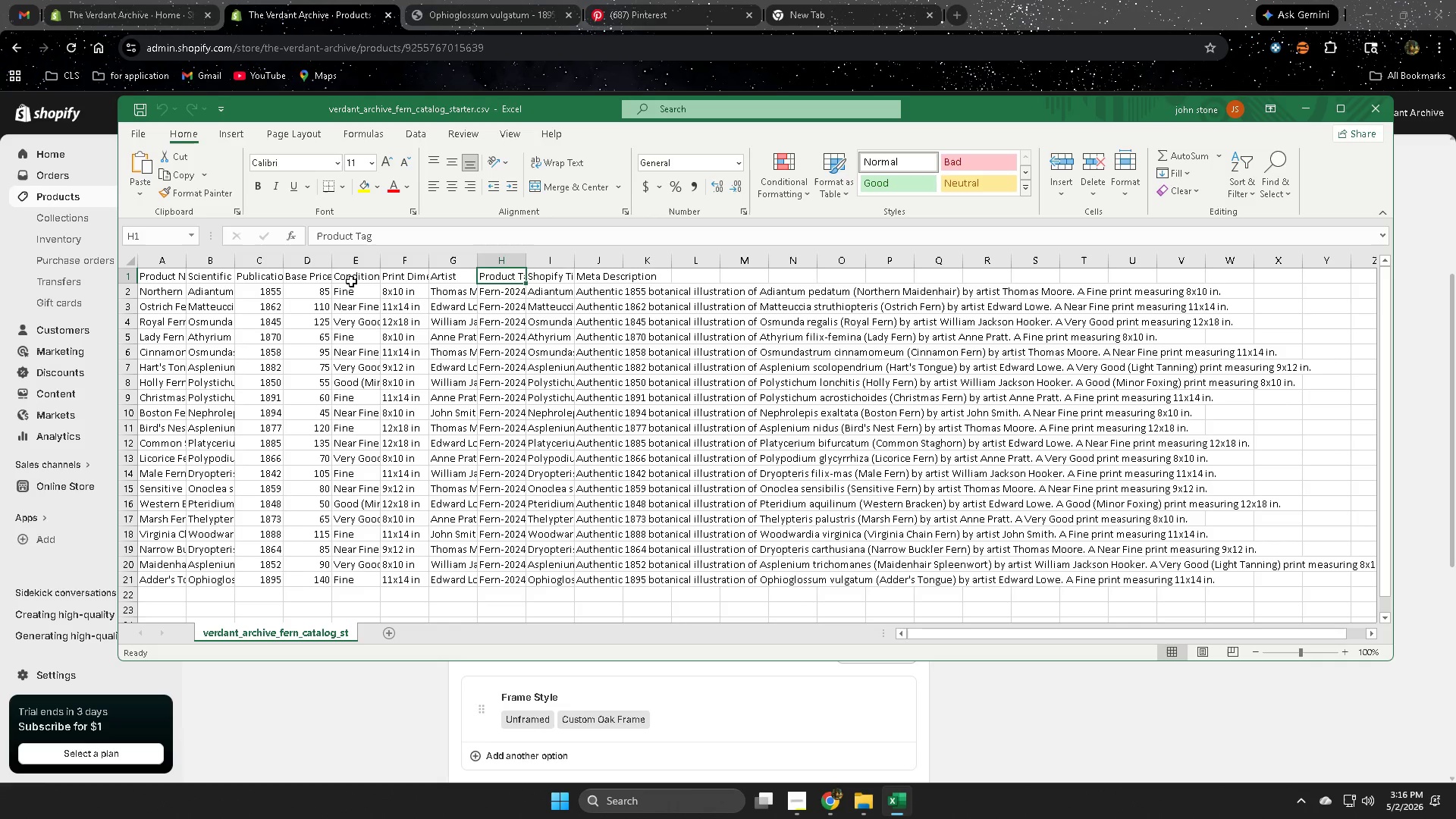 
left_click([351, 281])
 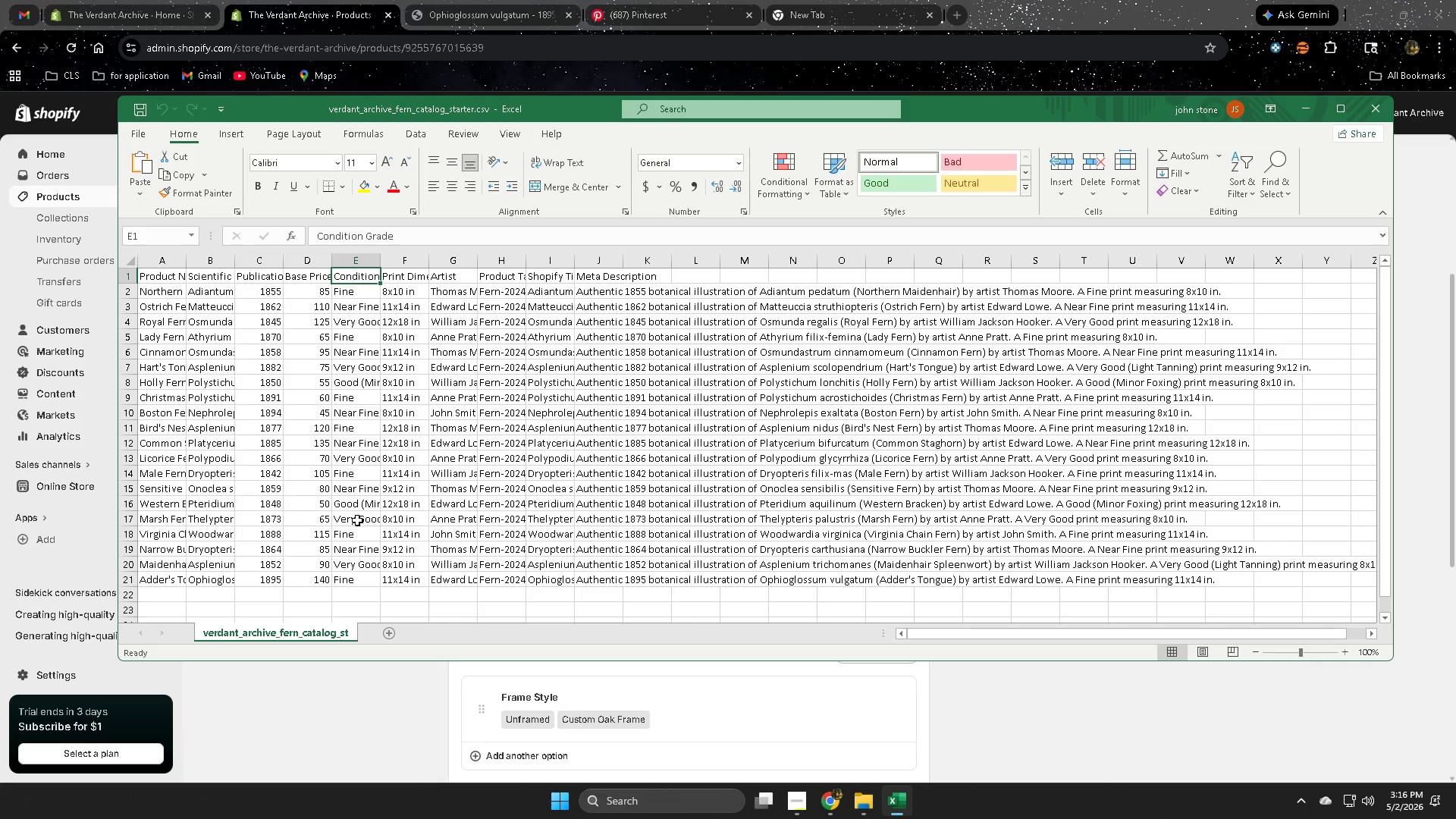 
scroll: coordinate [484, 388], scroll_direction: up, amount: 1.0
 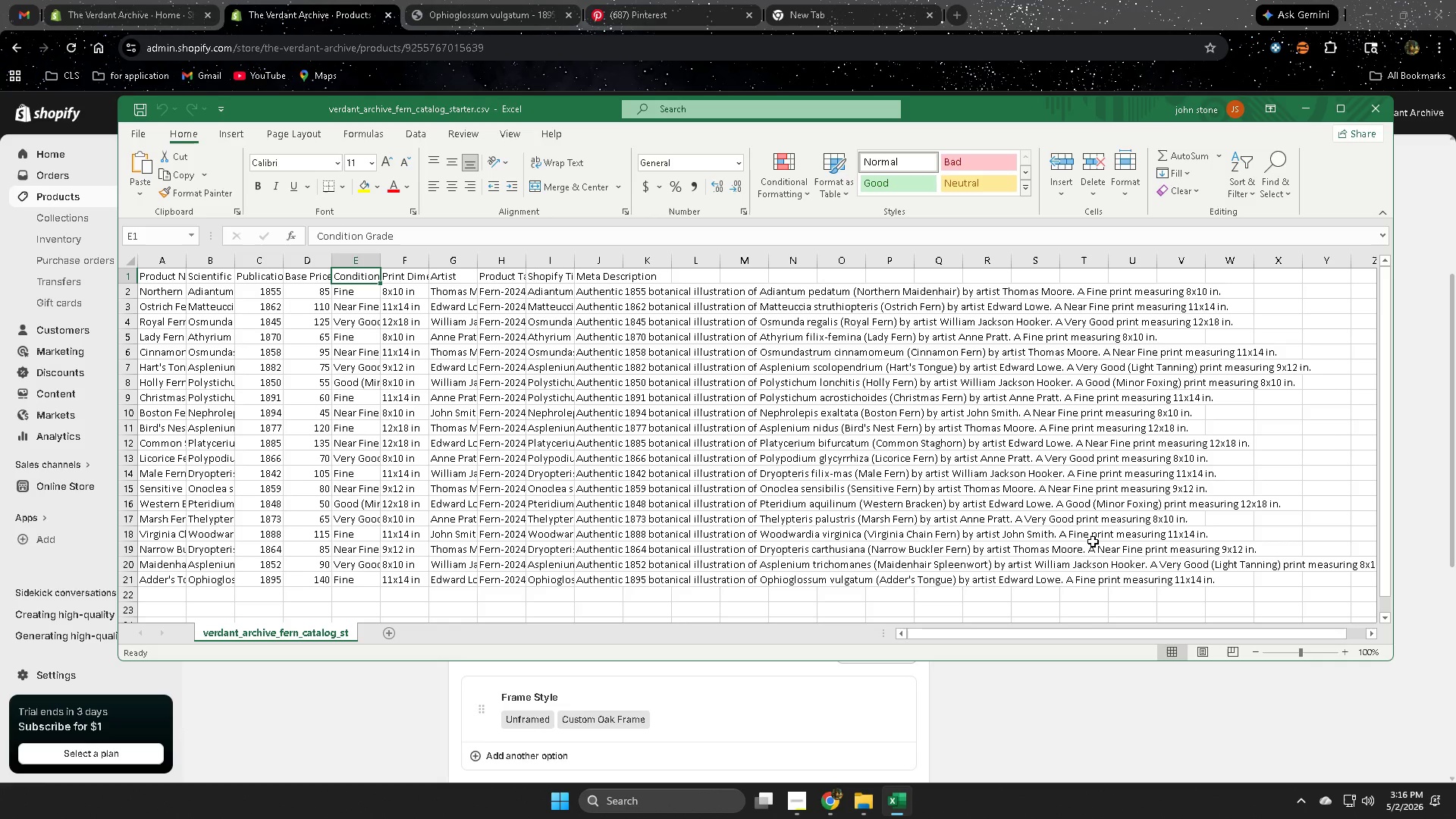 
scroll: coordinate [1068, 544], scroll_direction: none, amount: 0.0
 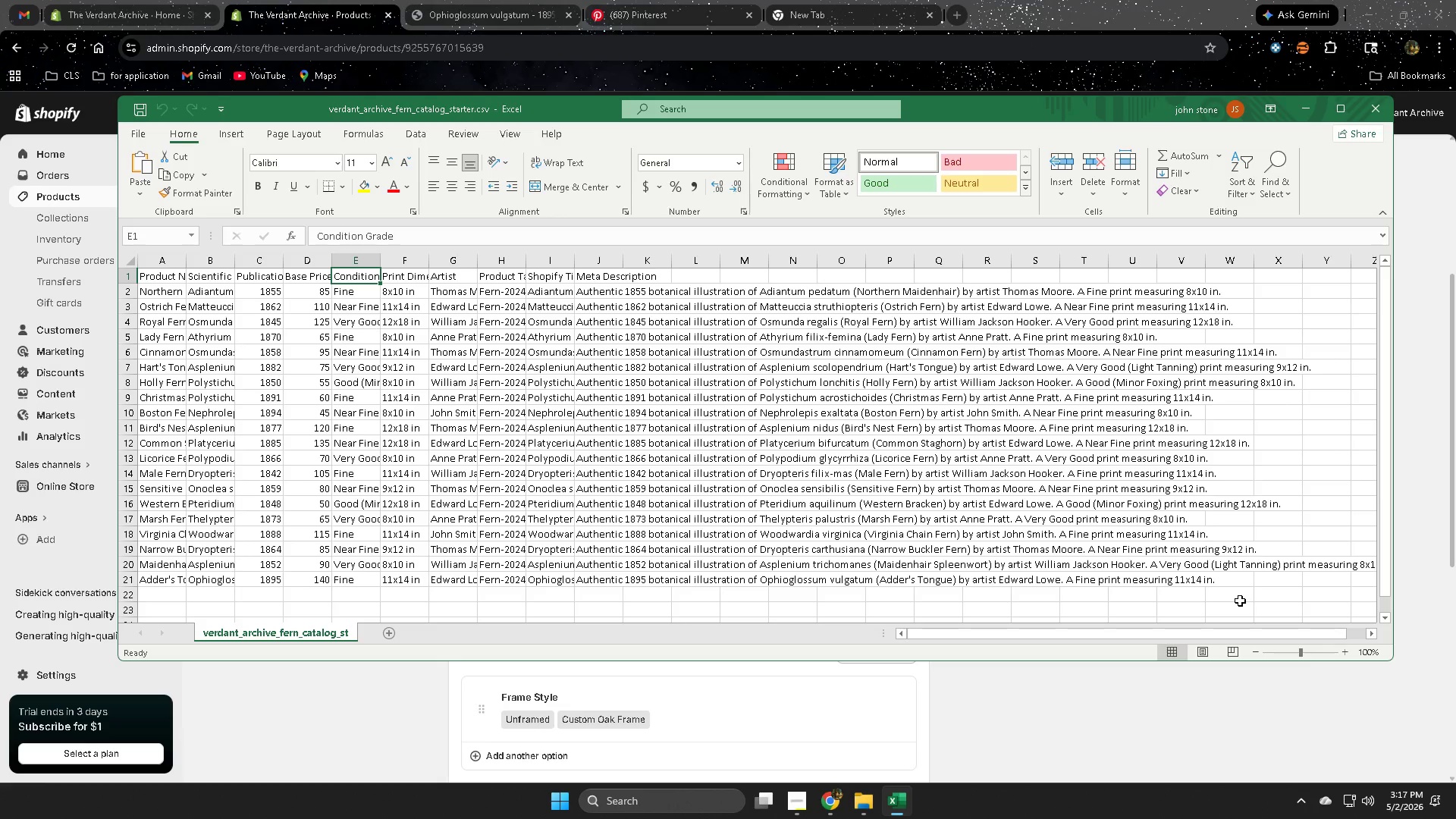 
wait(12.82)
 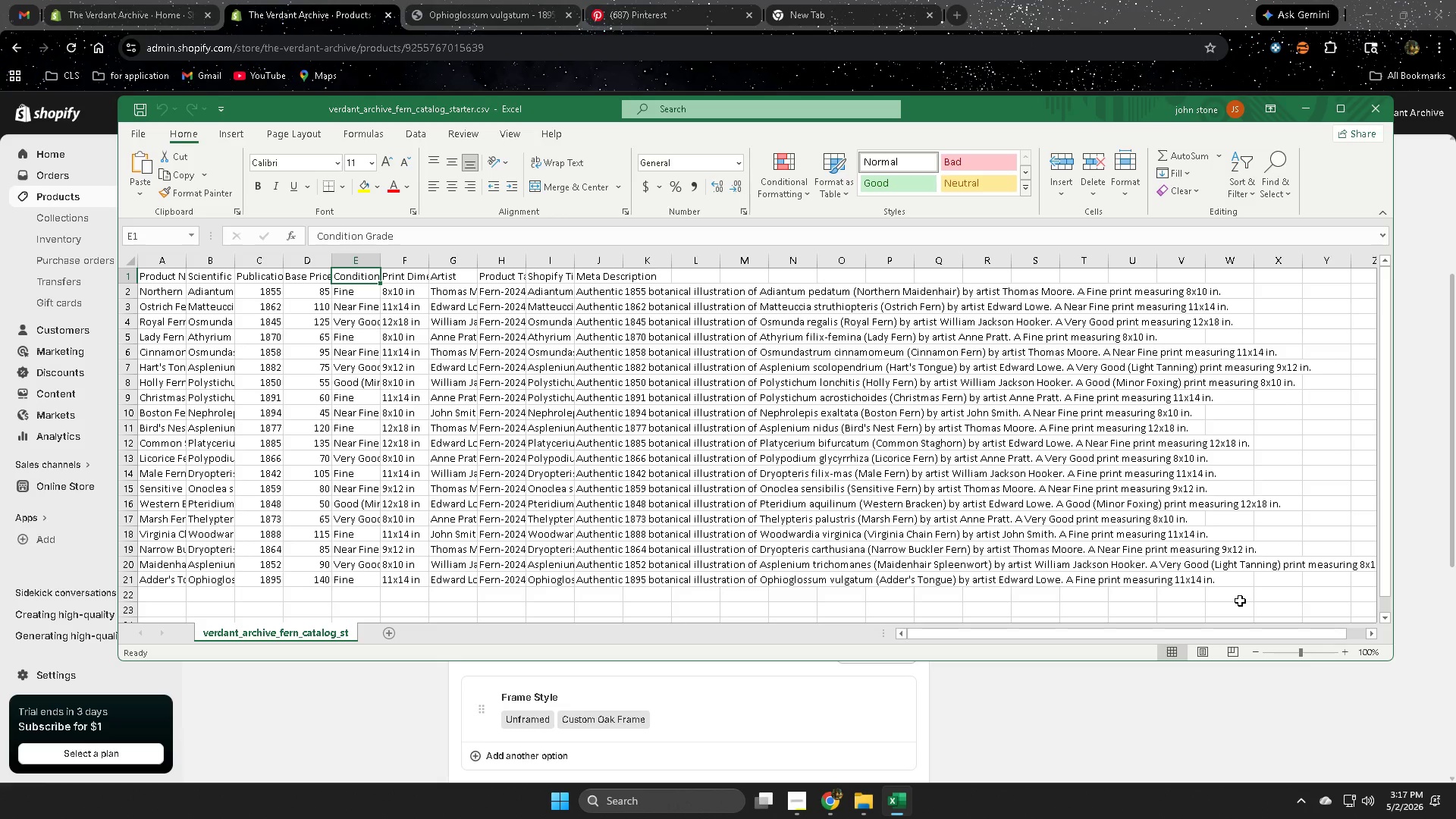 
left_click_drag(start_coordinate=[947, 632], to_coordinate=[963, 651])
 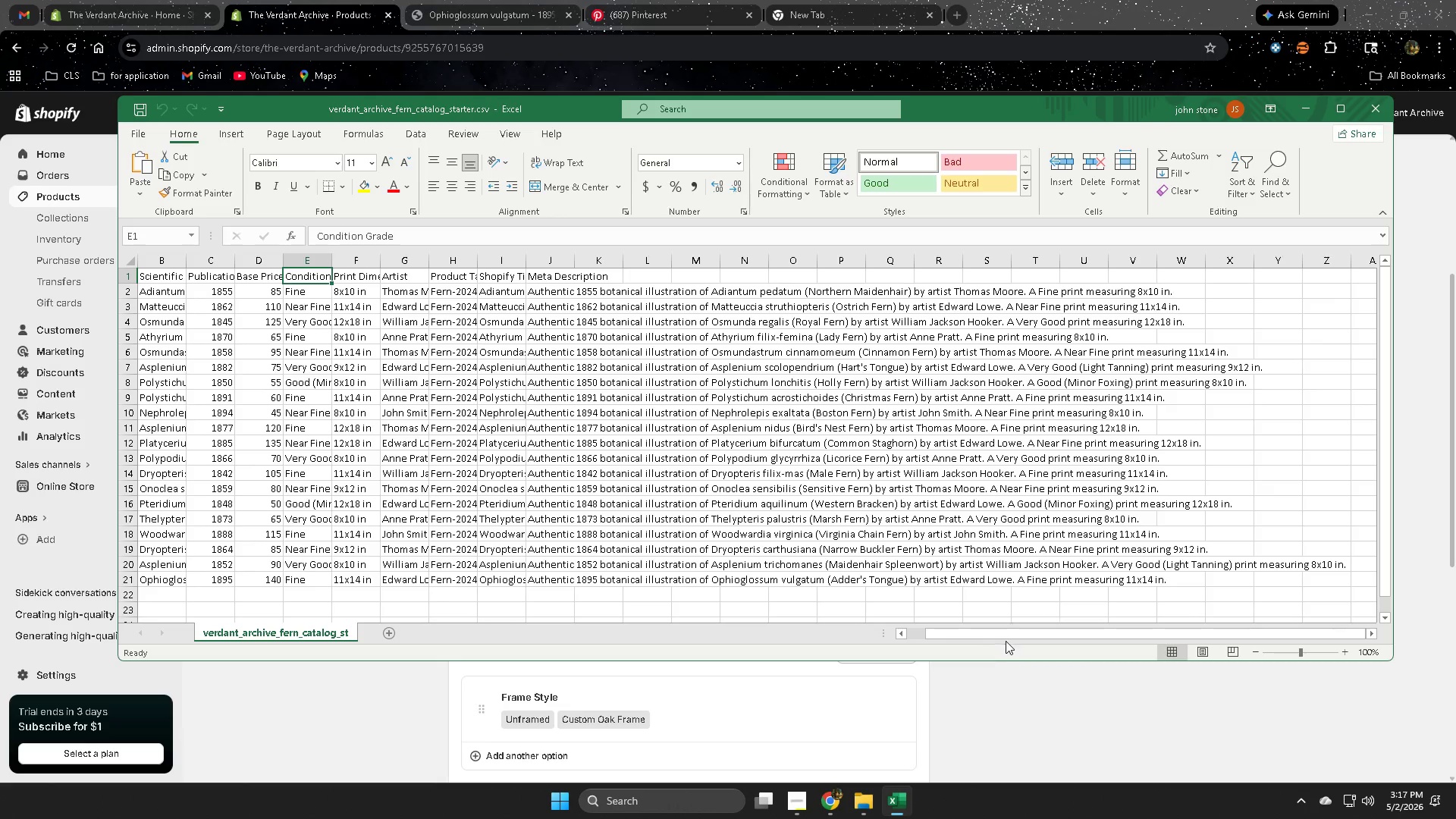 
left_click_drag(start_coordinate=[1008, 635], to_coordinate=[1081, 635])
 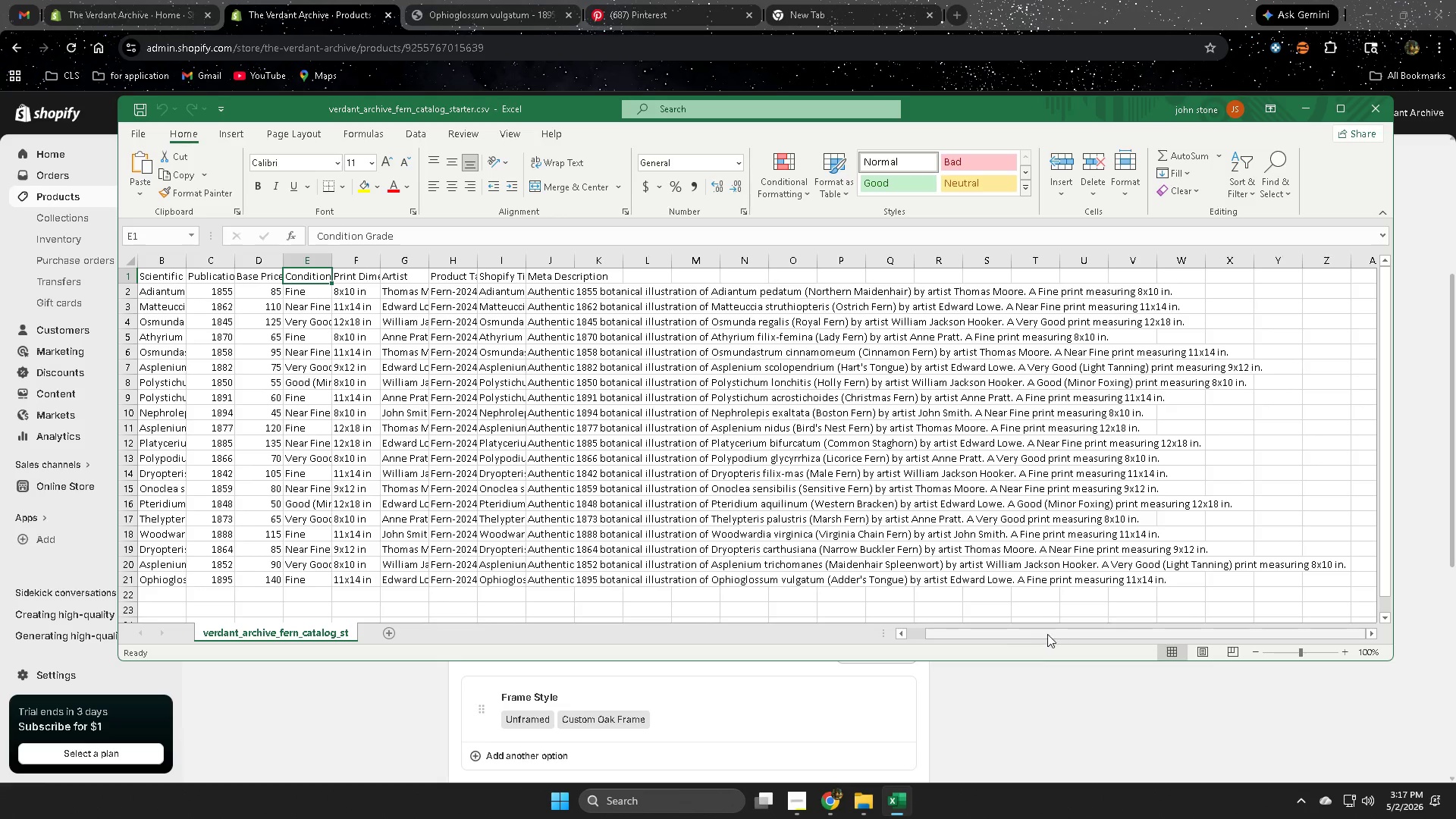 
left_click_drag(start_coordinate=[1055, 632], to_coordinate=[1090, 634])
 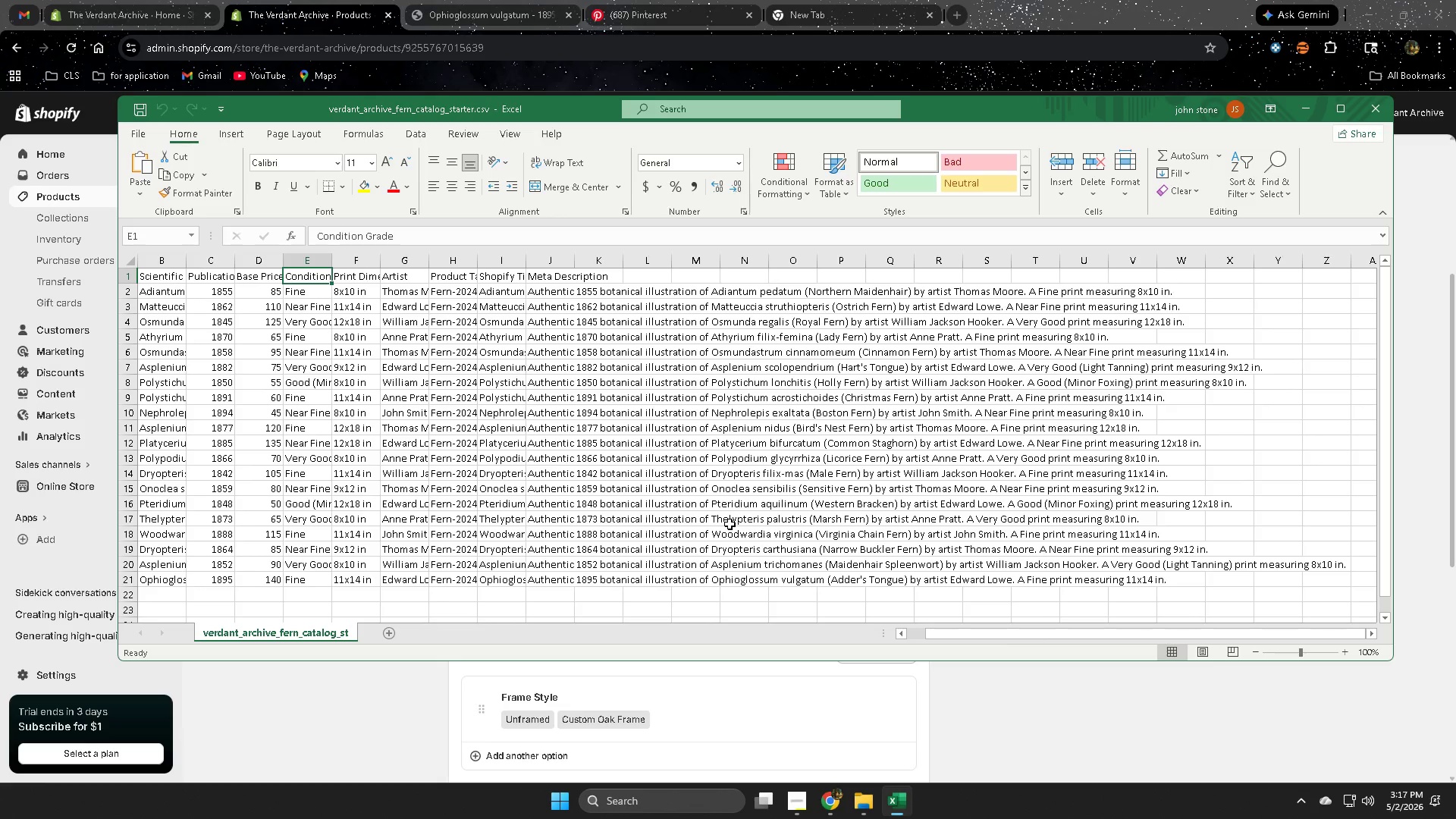 
scroll: coordinate [730, 524], scroll_direction: up, amount: 2.0
 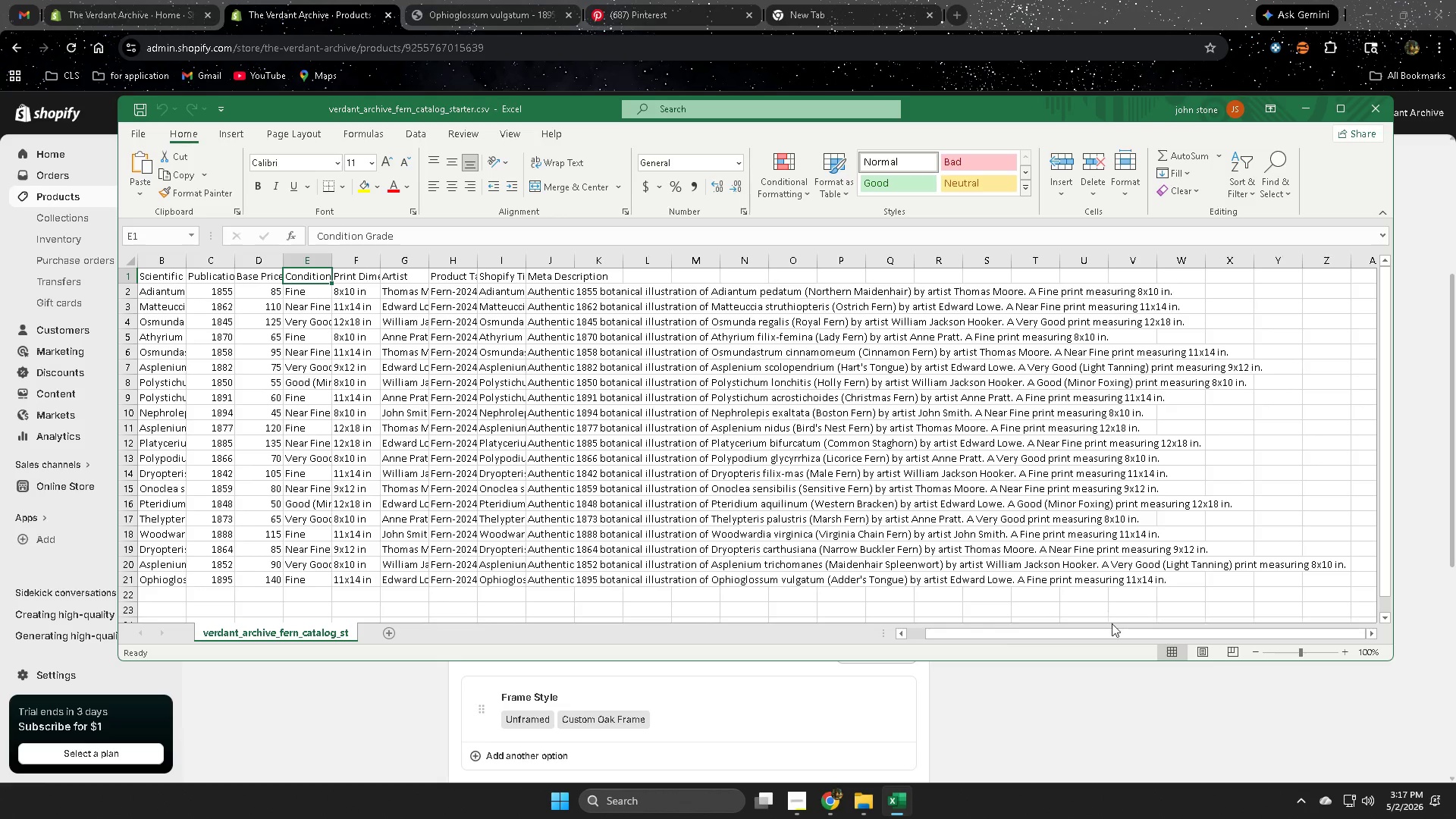 
left_click_drag(start_coordinate=[1131, 635], to_coordinate=[1180, 632])
 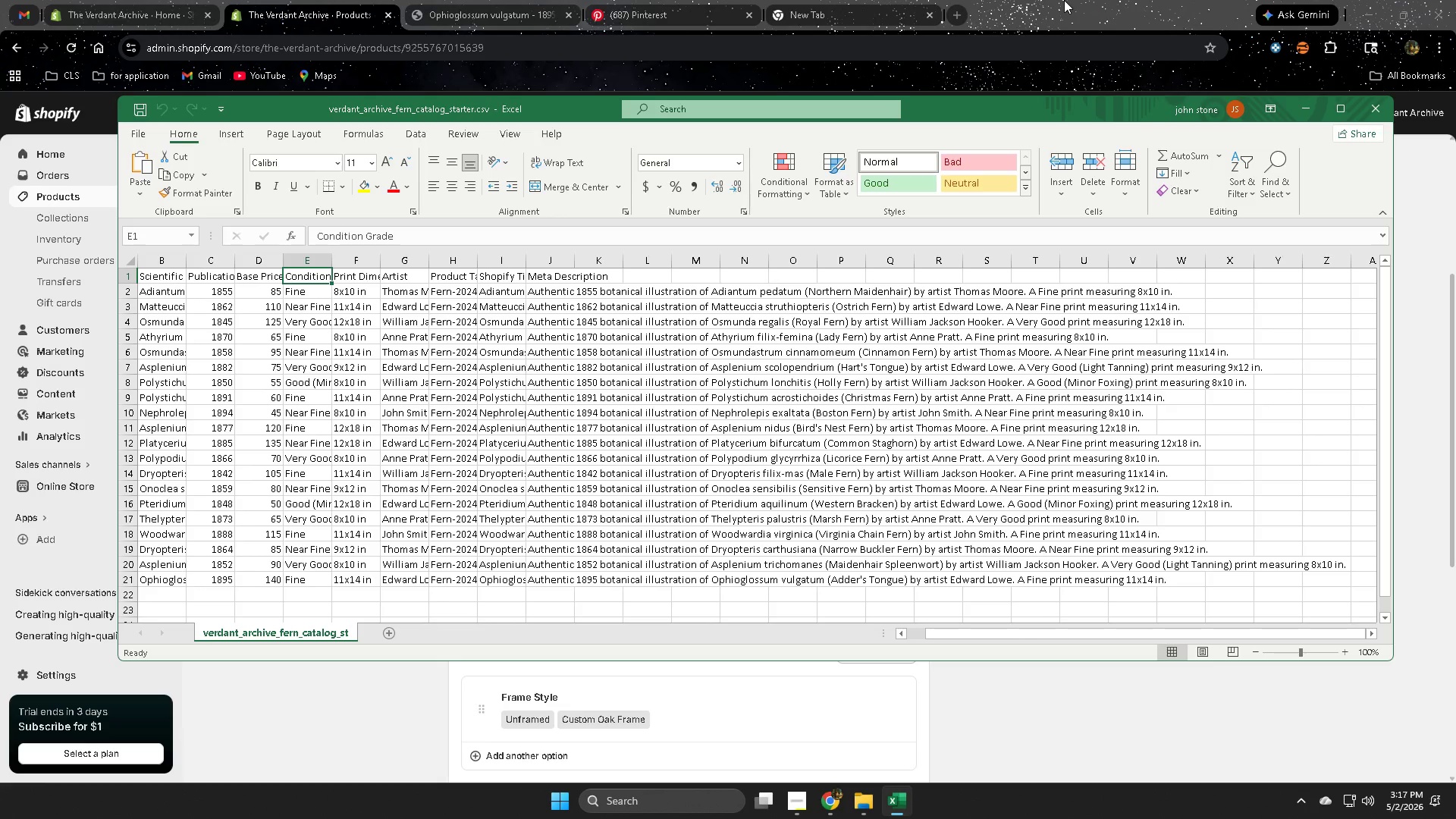 
wait(11.44)
 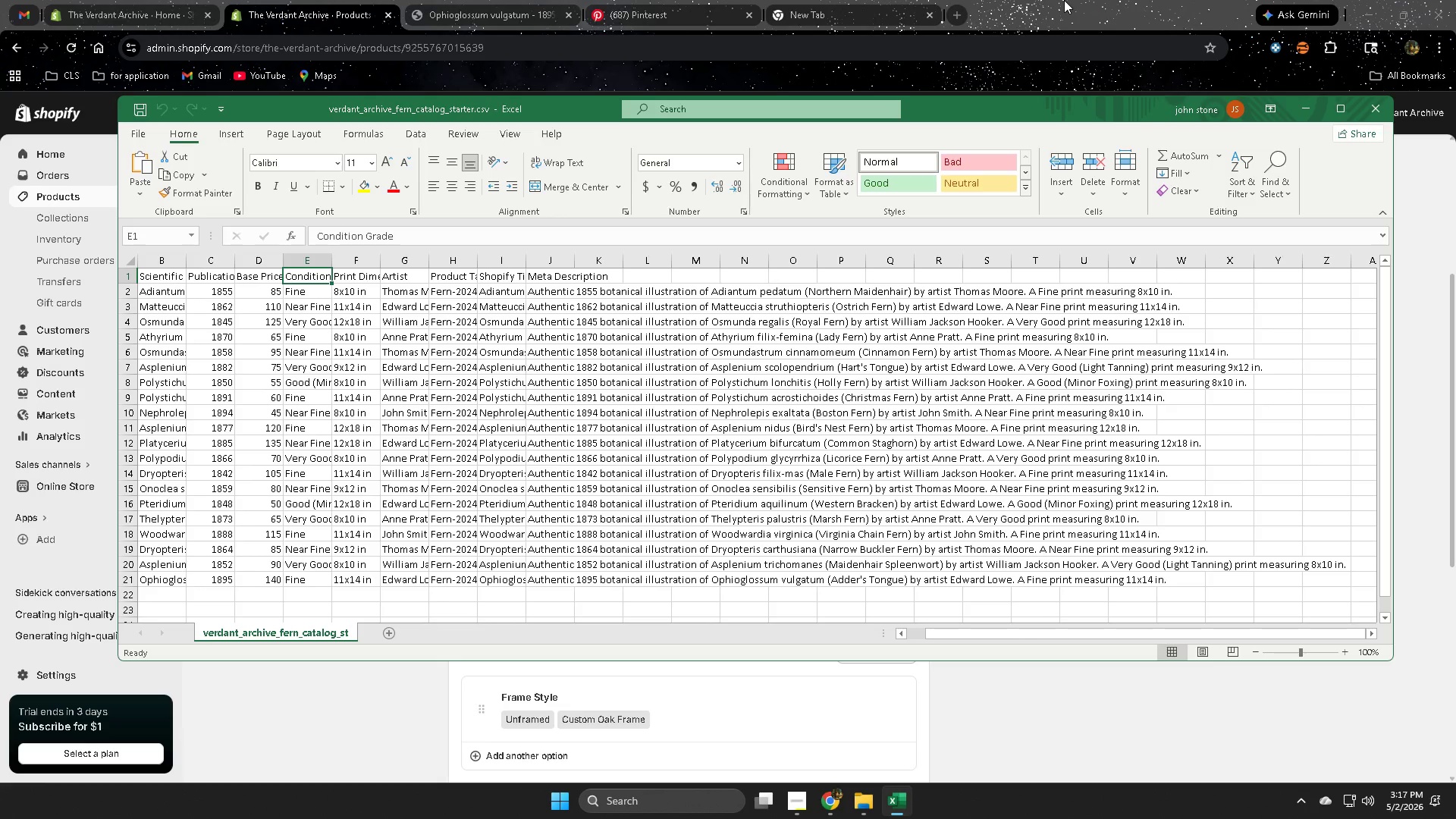 
left_click([825, 0])
 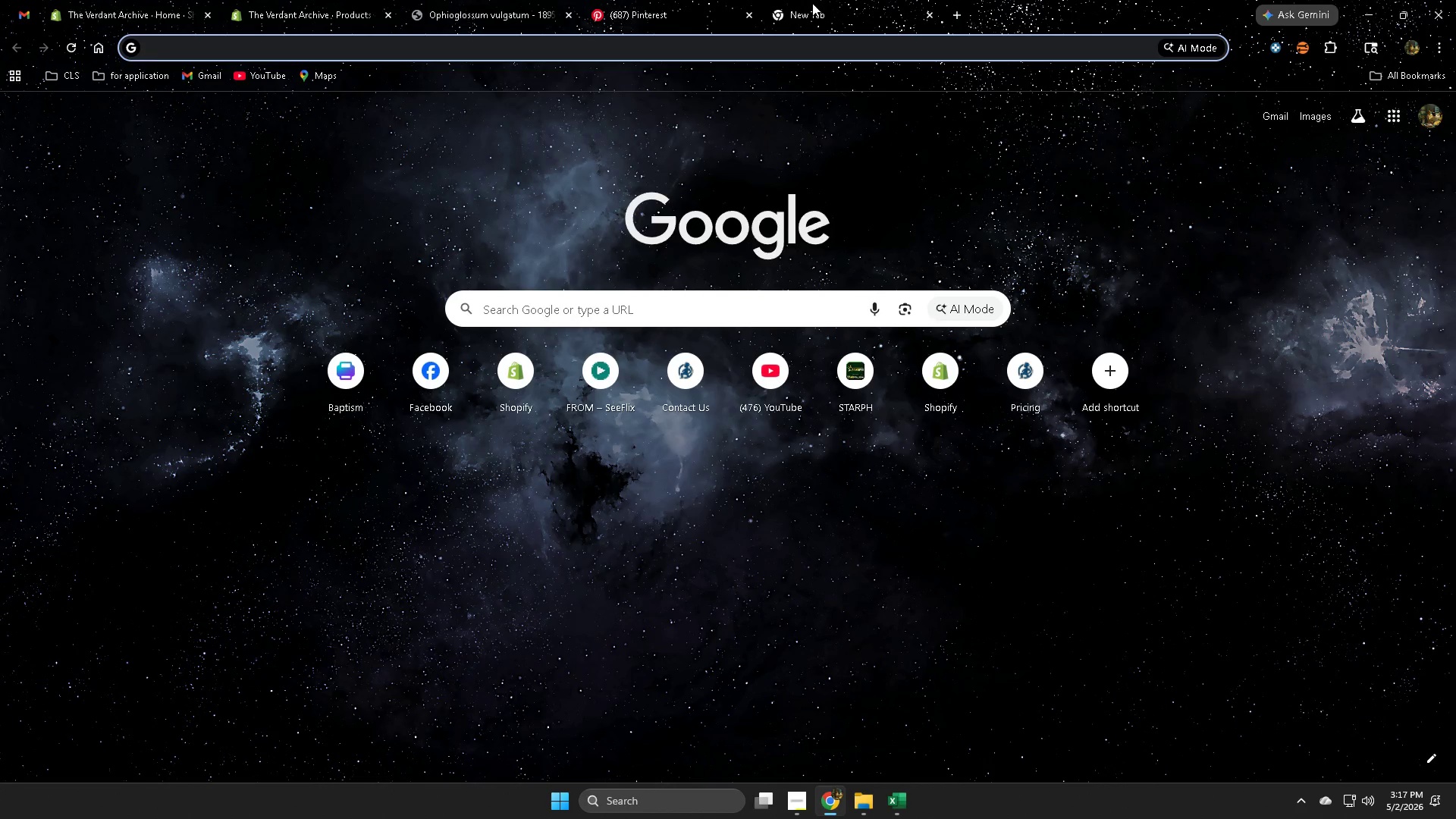 
key(Control+ControlLeft)
 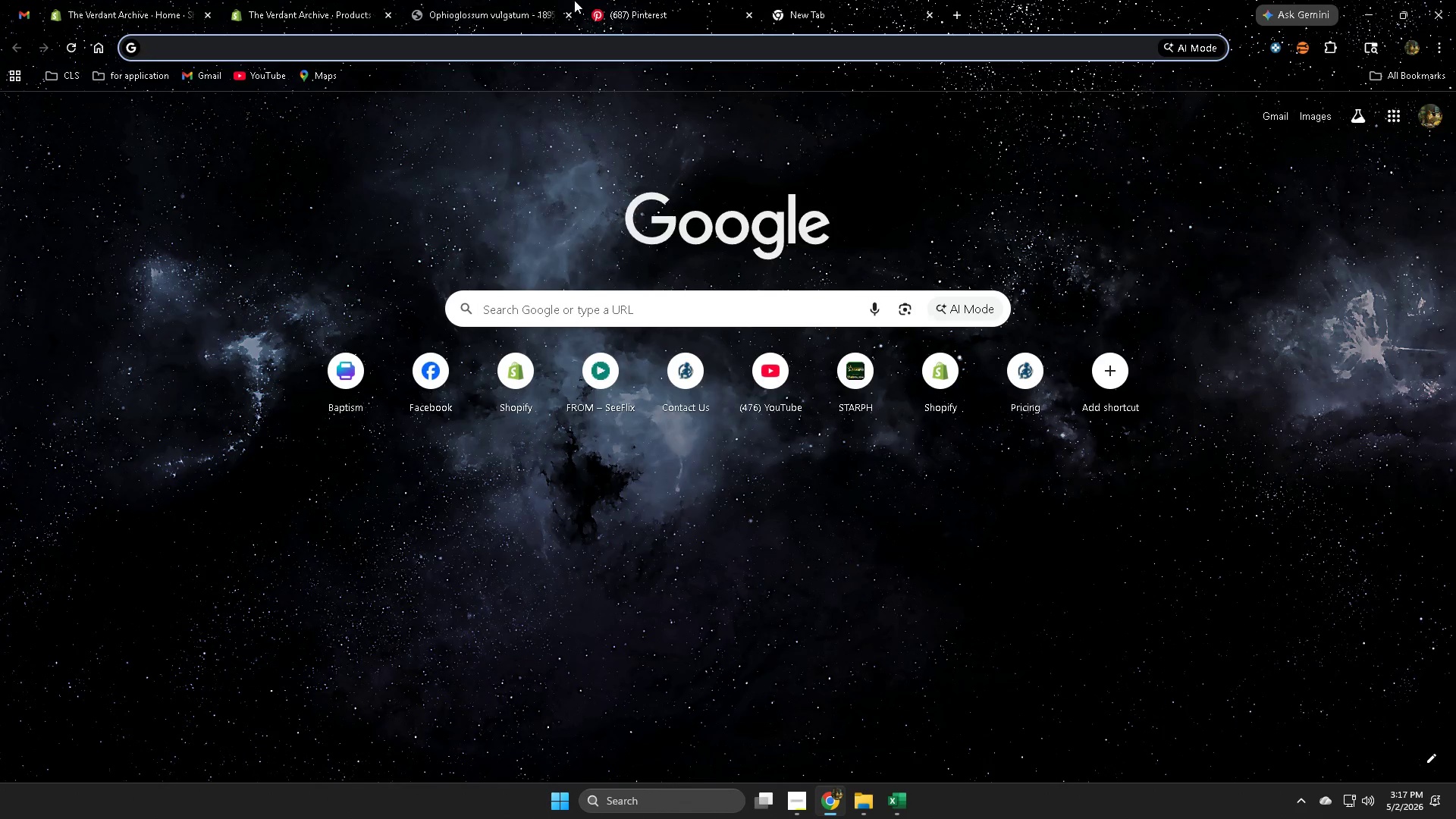 
key(Control+W)
 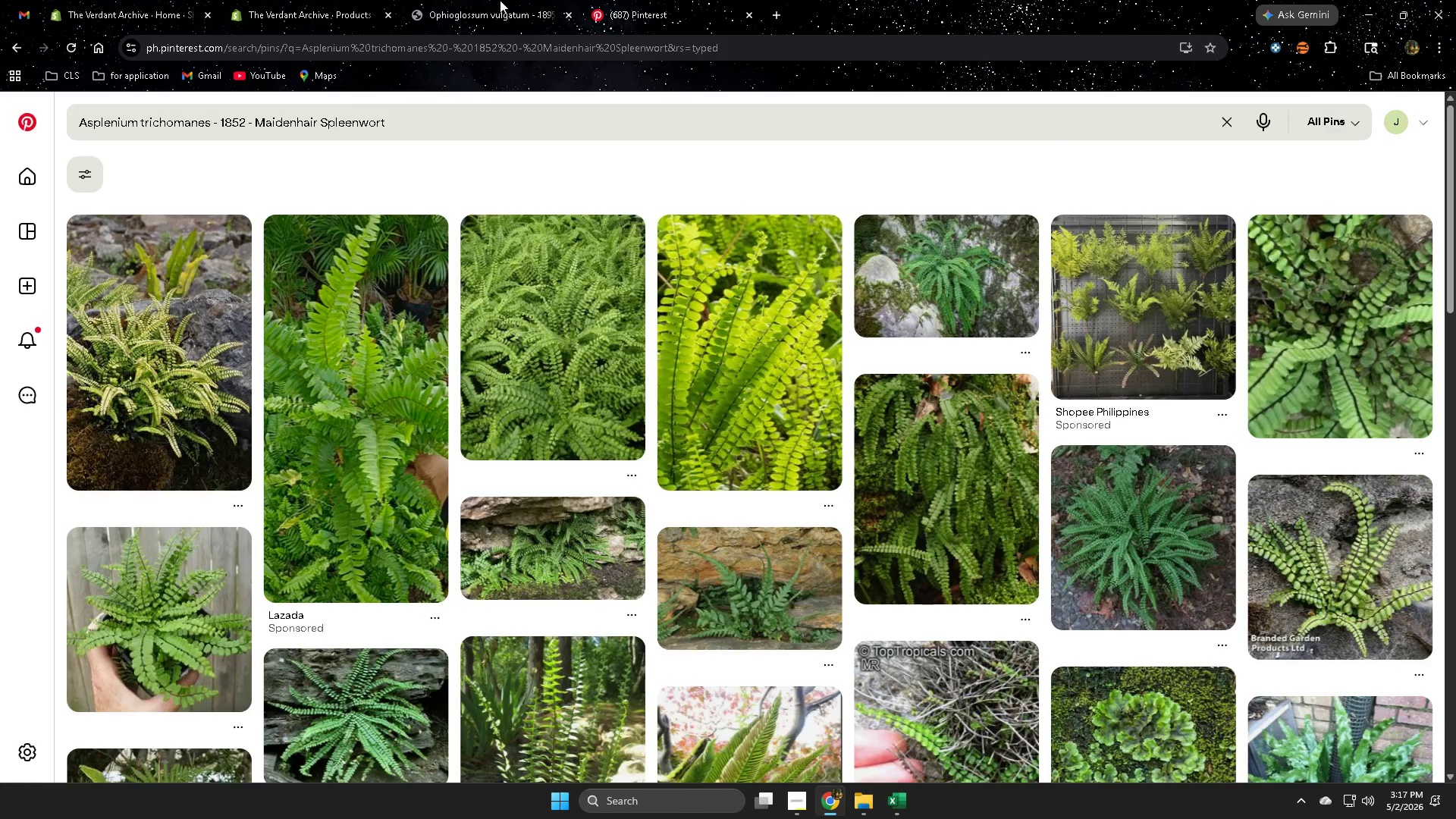 
left_click([498, 0])
 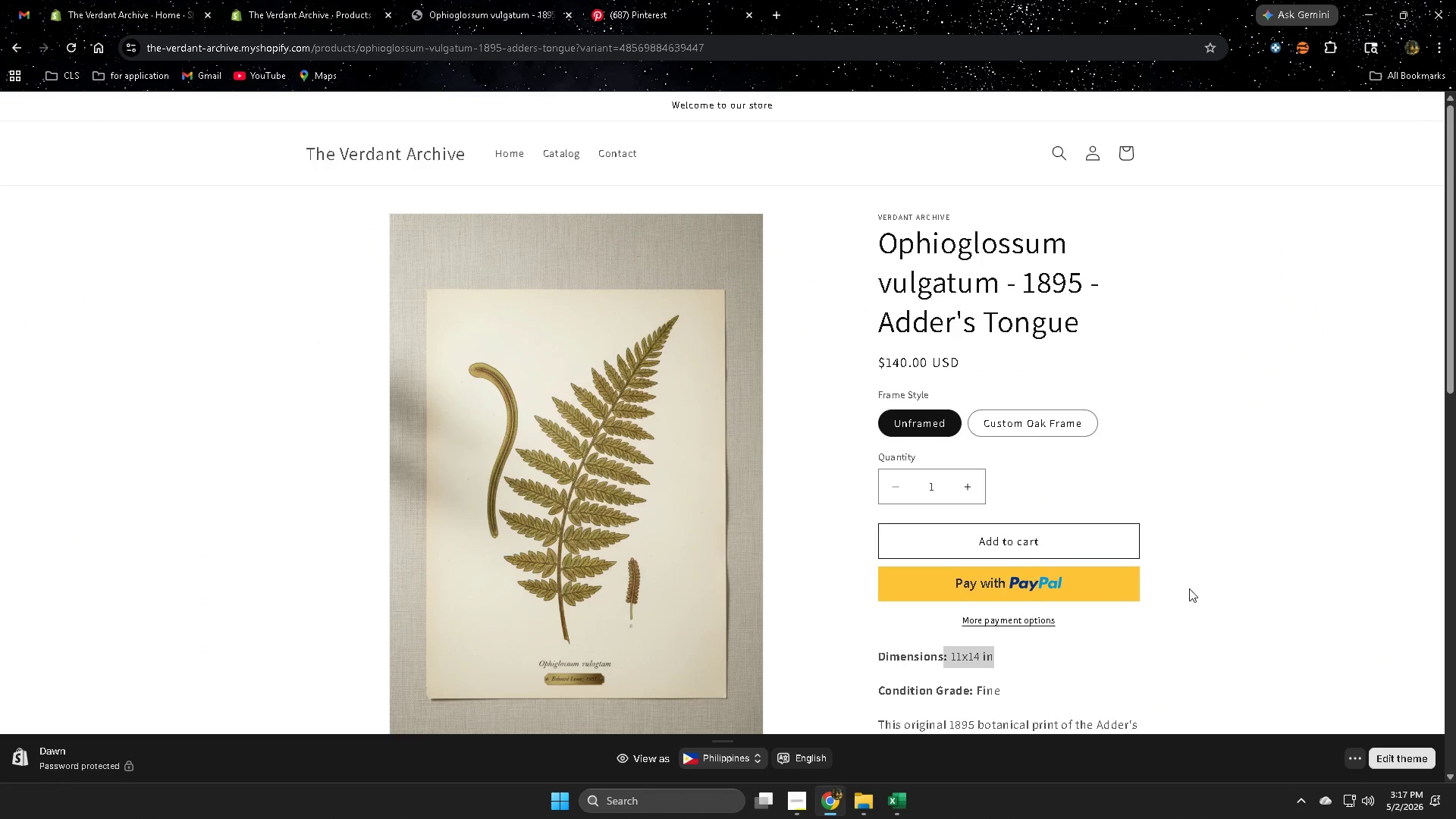 
left_click([507, 150])
 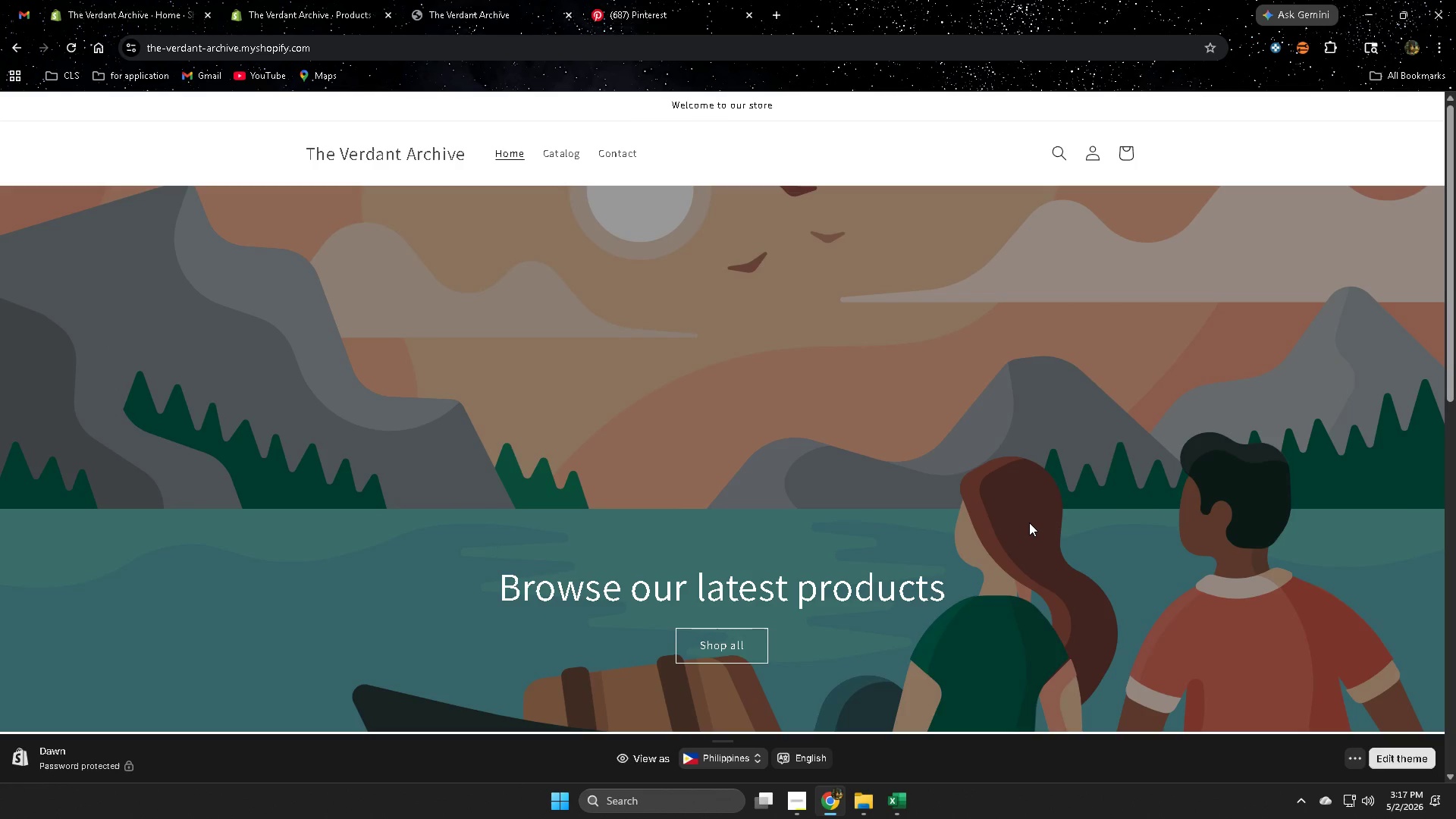 
wait(5.3)
 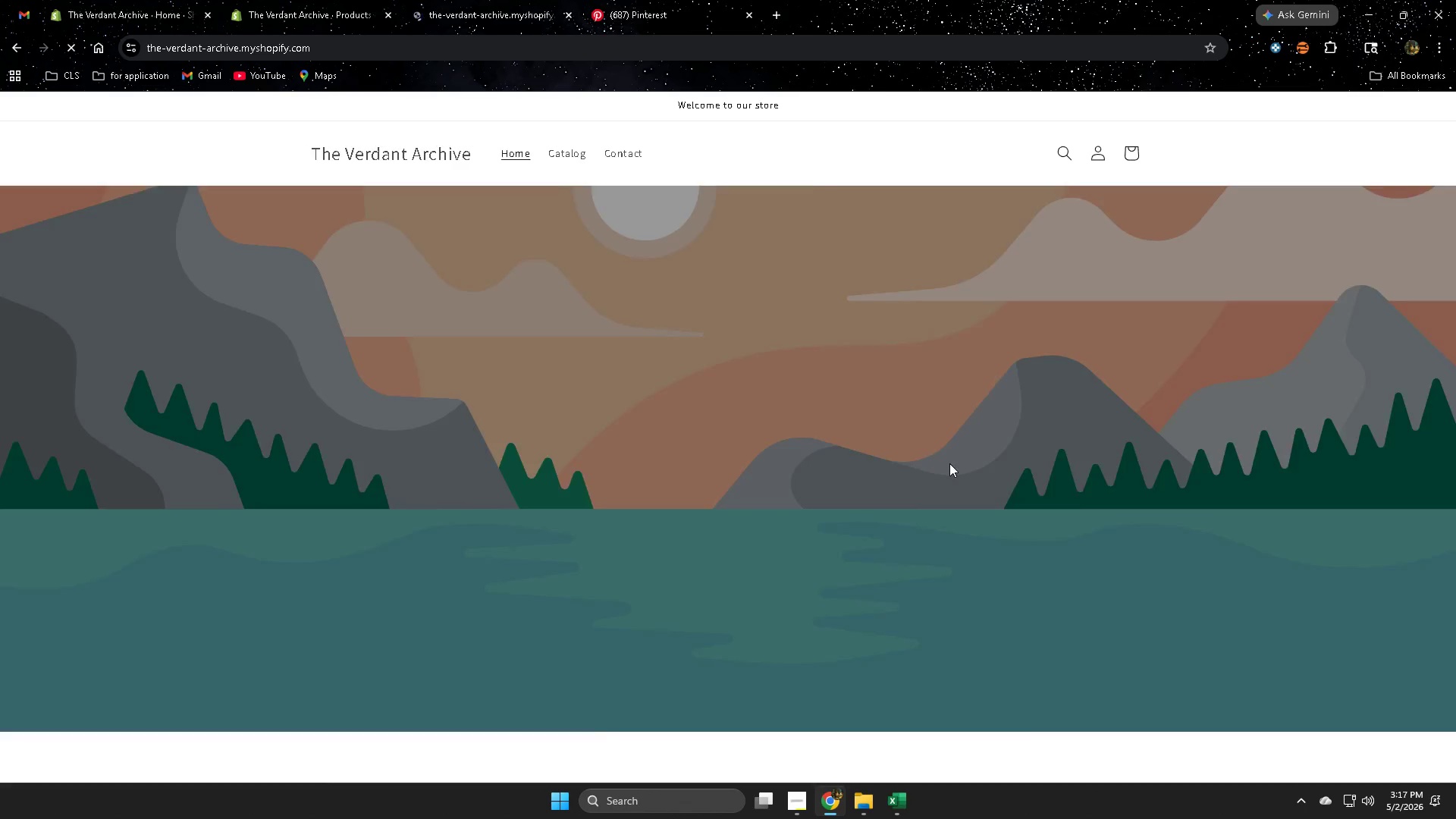 
scroll: coordinate [1166, 541], scroll_direction: down, amount: 9.0
 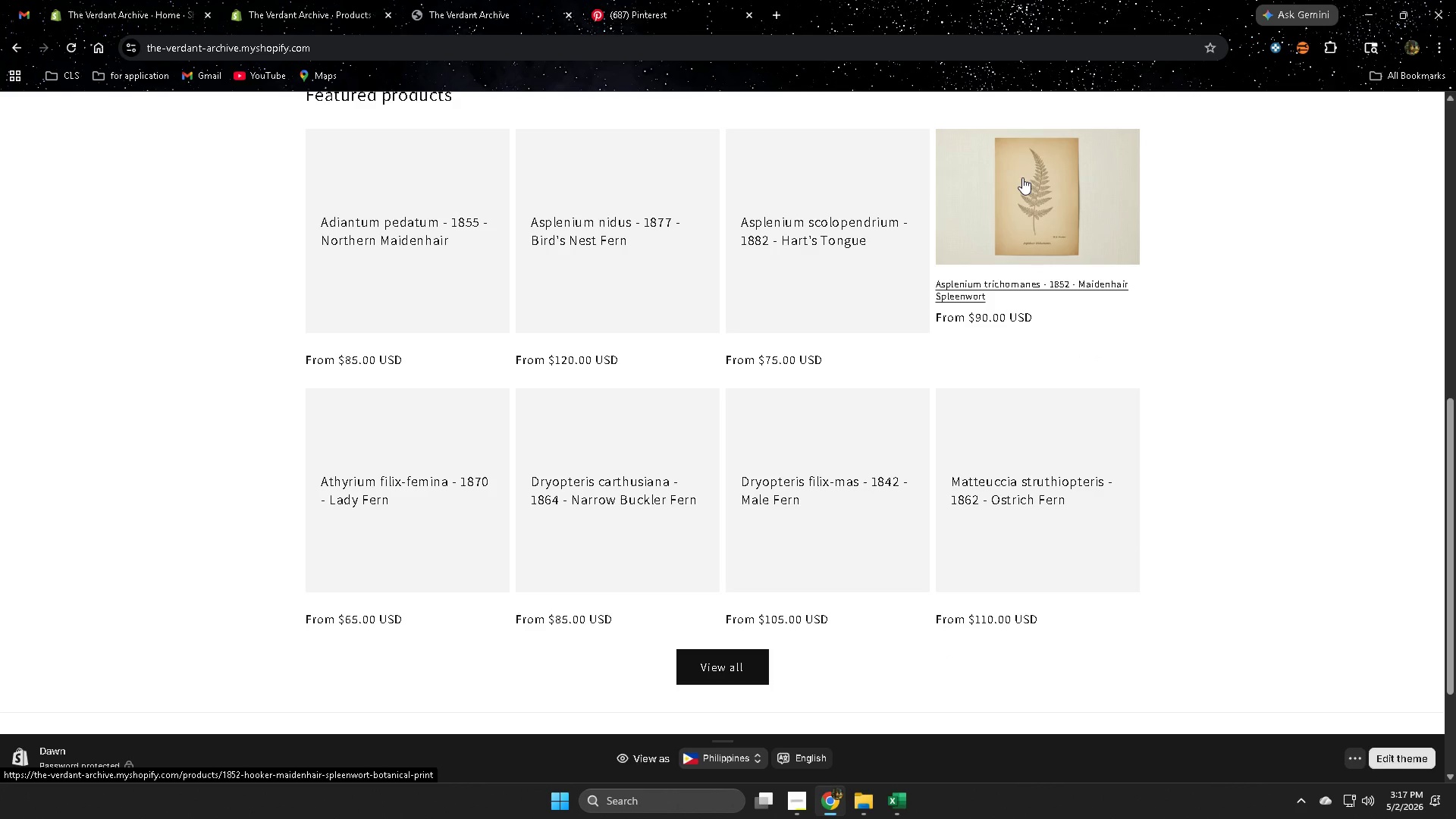 
left_click([1022, 204])
 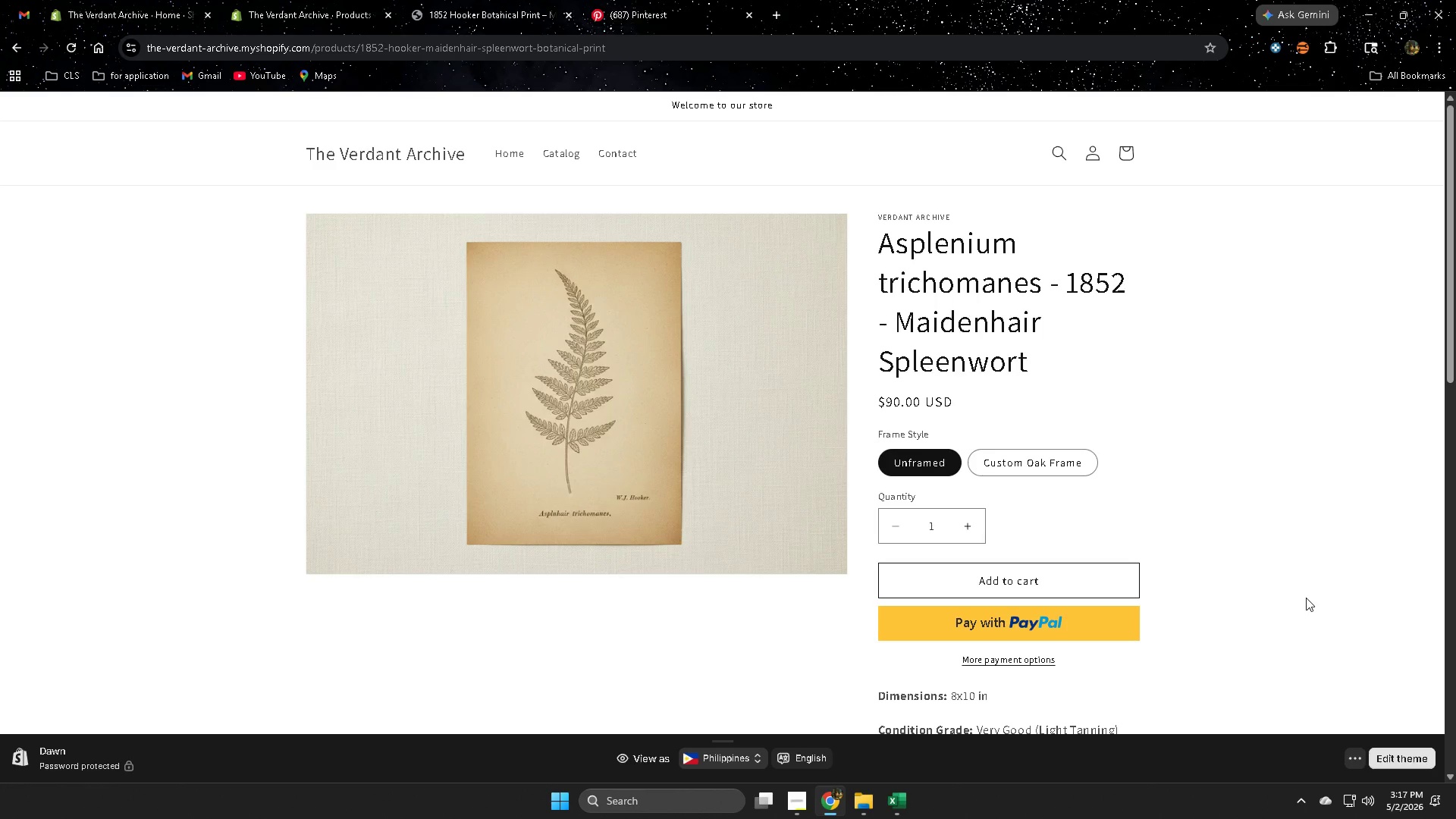 
wait(7.83)
 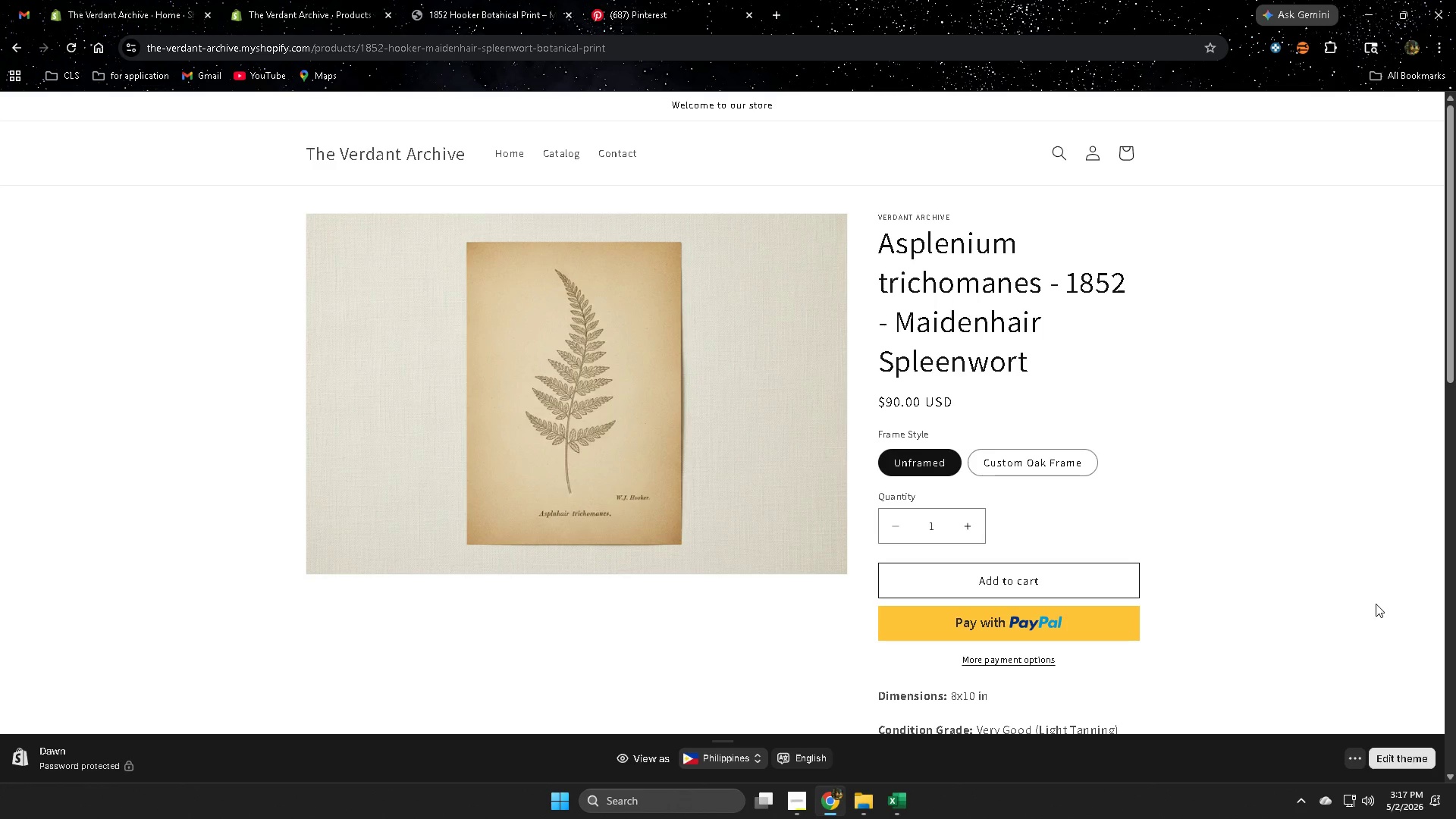 
scroll: coordinate [1303, 601], scroll_direction: down, amount: 4.0
 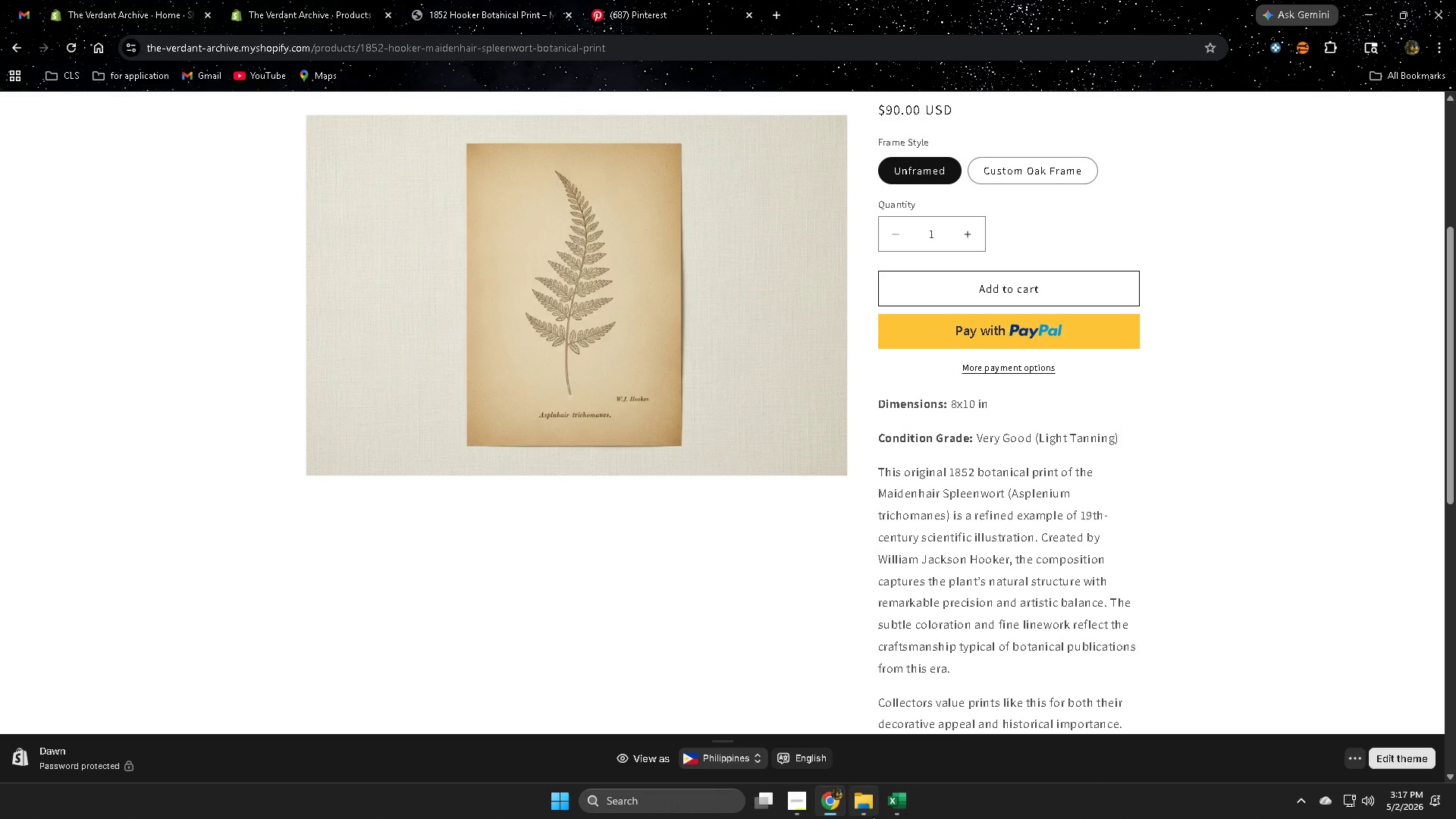 
mouse_move([890, 788])
 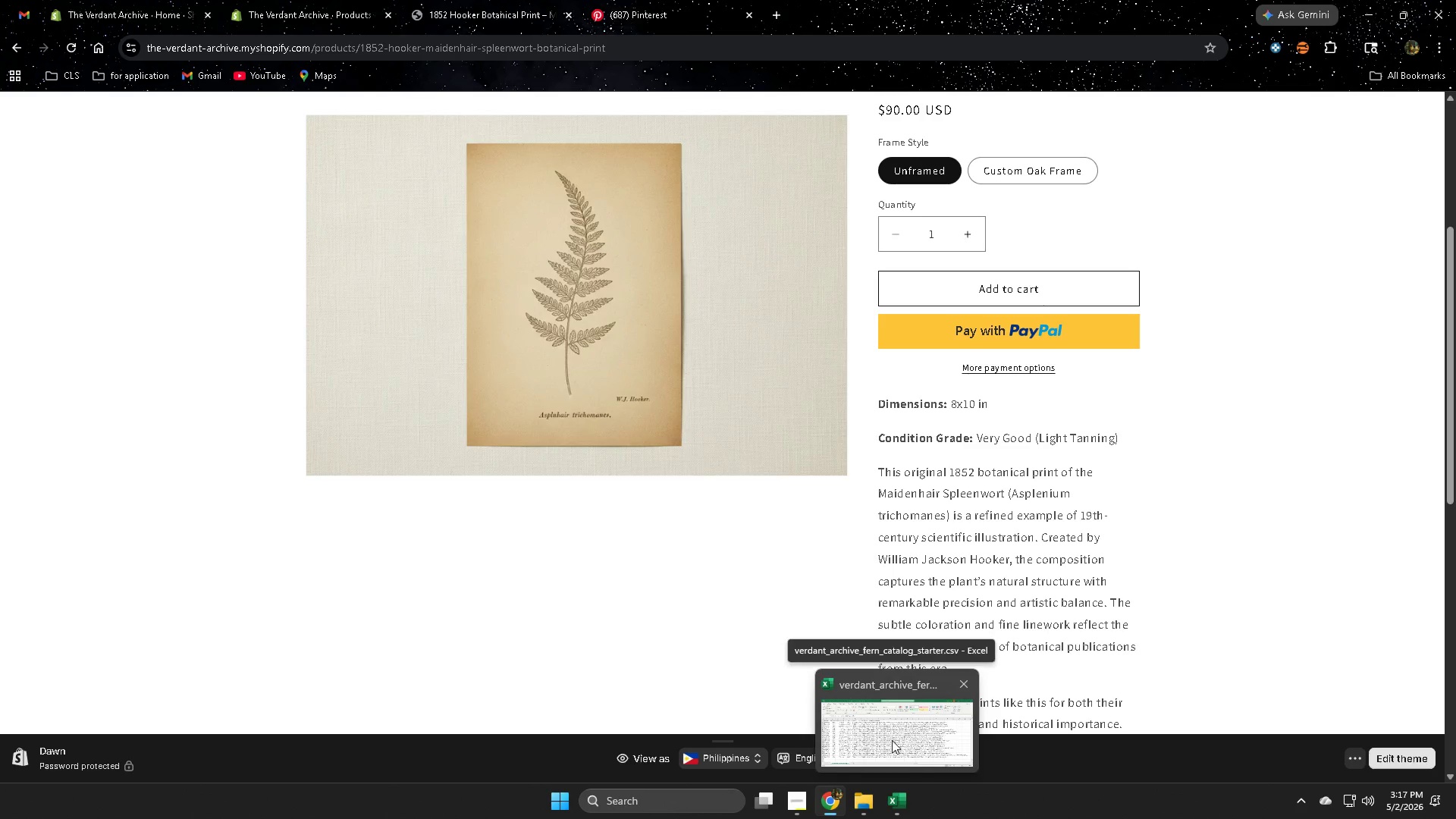 
left_click([892, 742])
 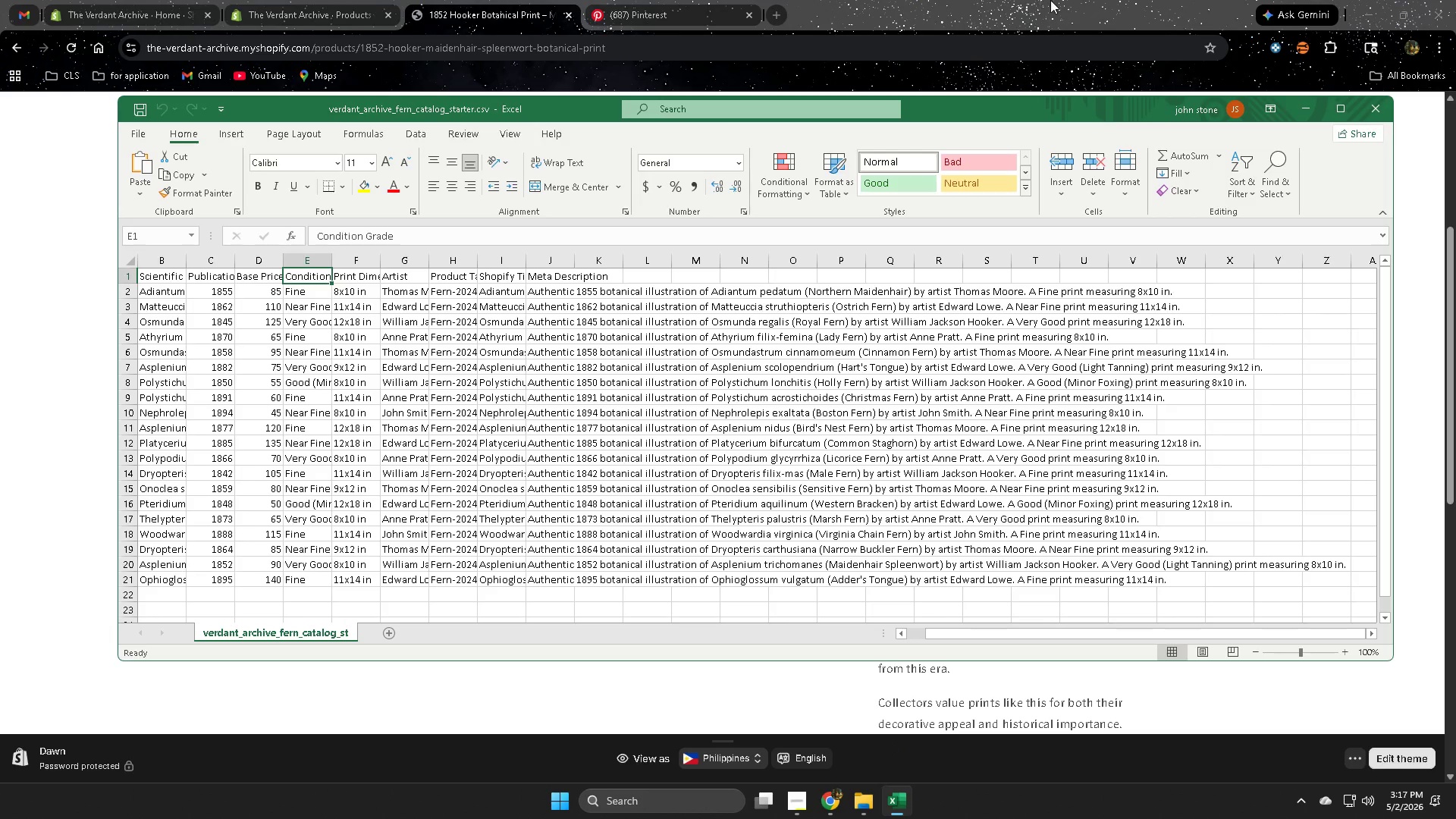 
left_click([1056, 0])
 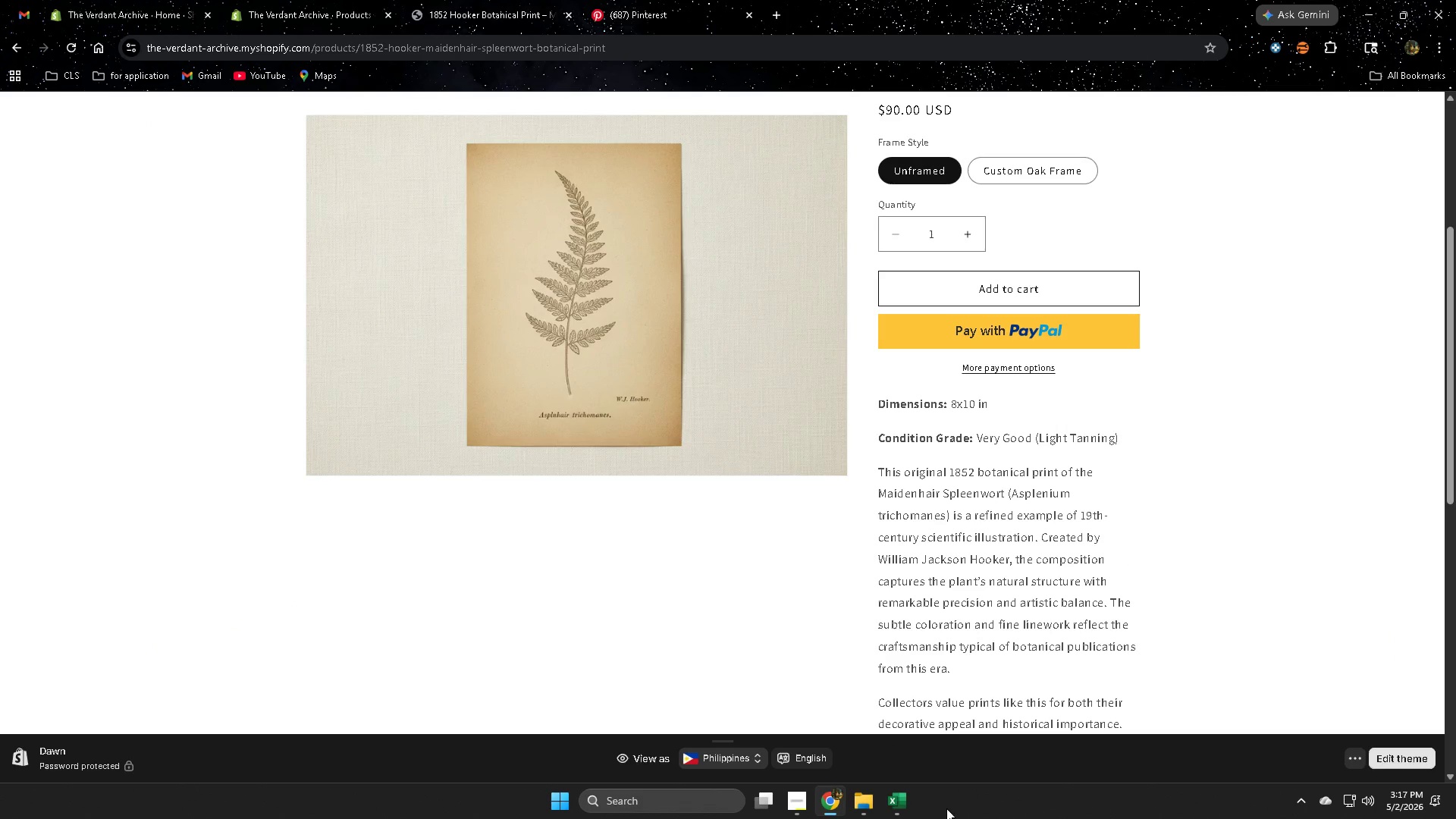 
left_click([899, 817])
 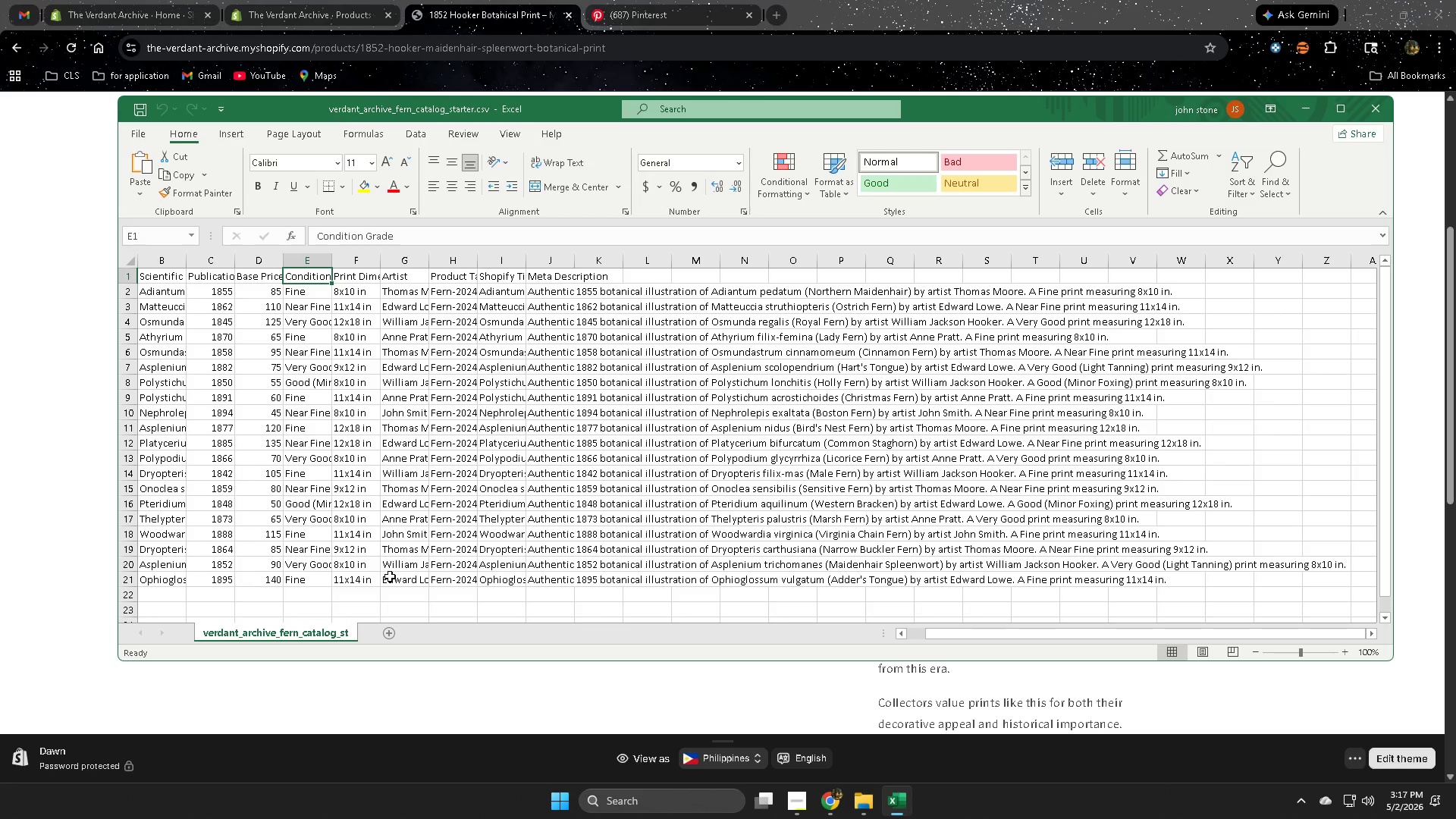 
left_click([1072, 0])
 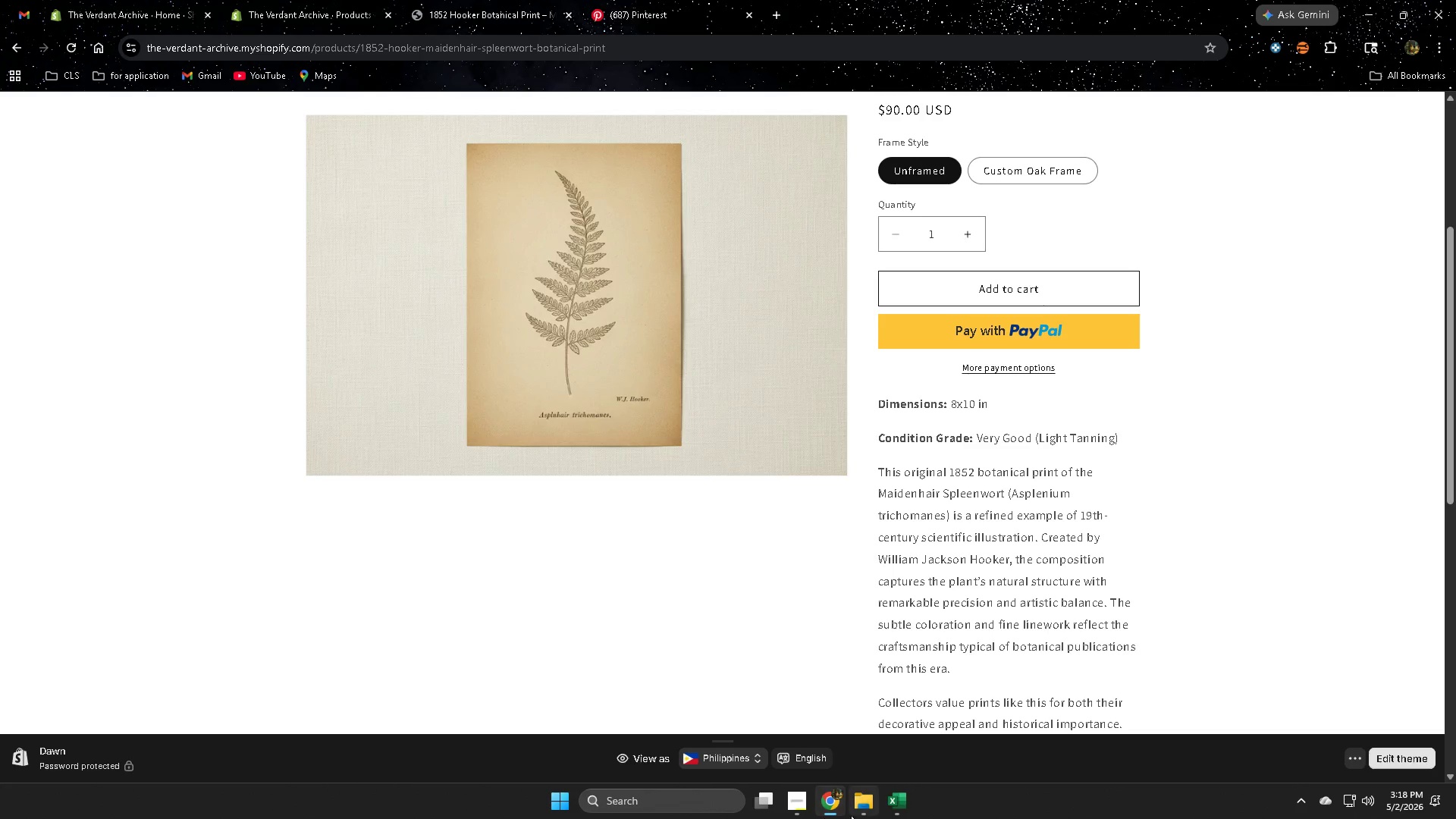 
left_click([901, 796])
 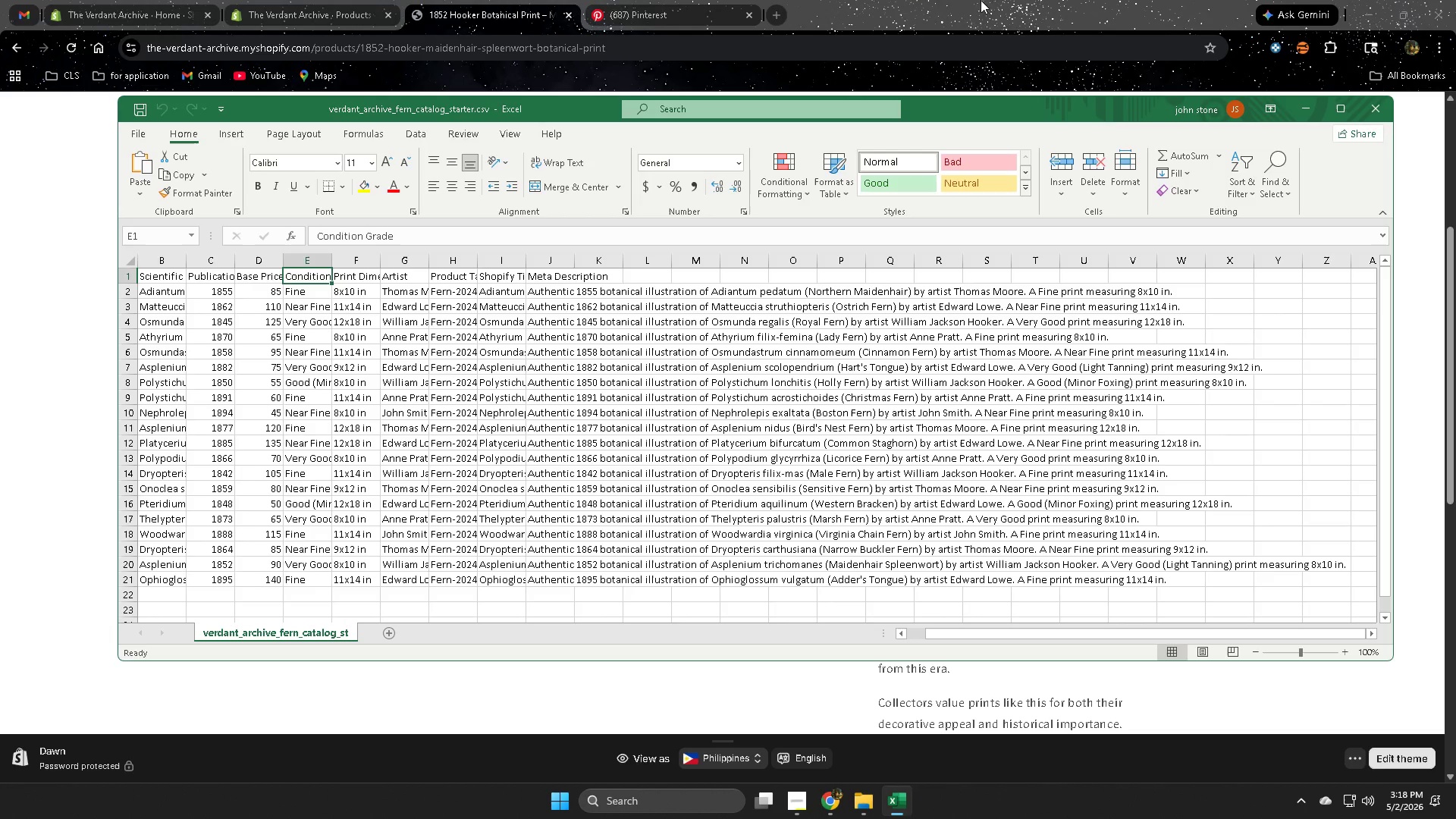 
left_click([1001, 0])